 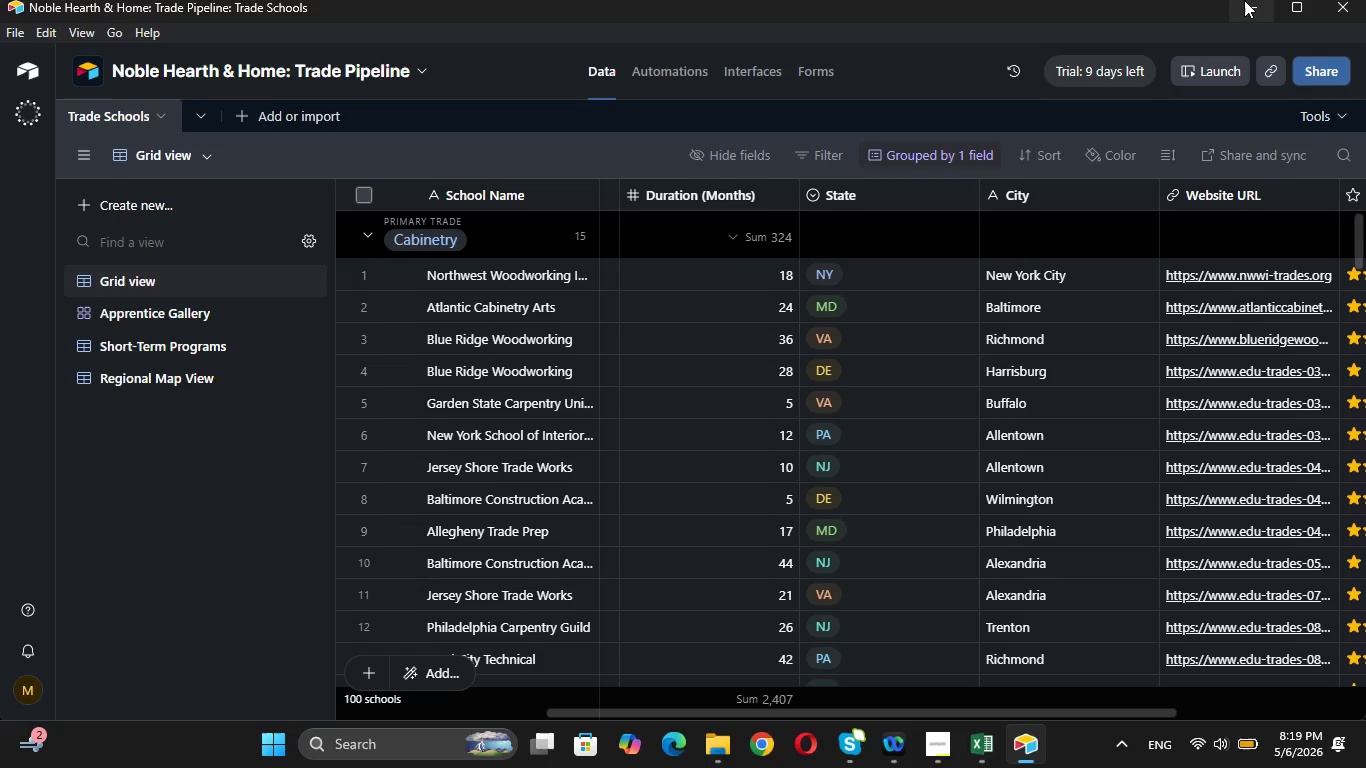 
left_click([715, 743])
 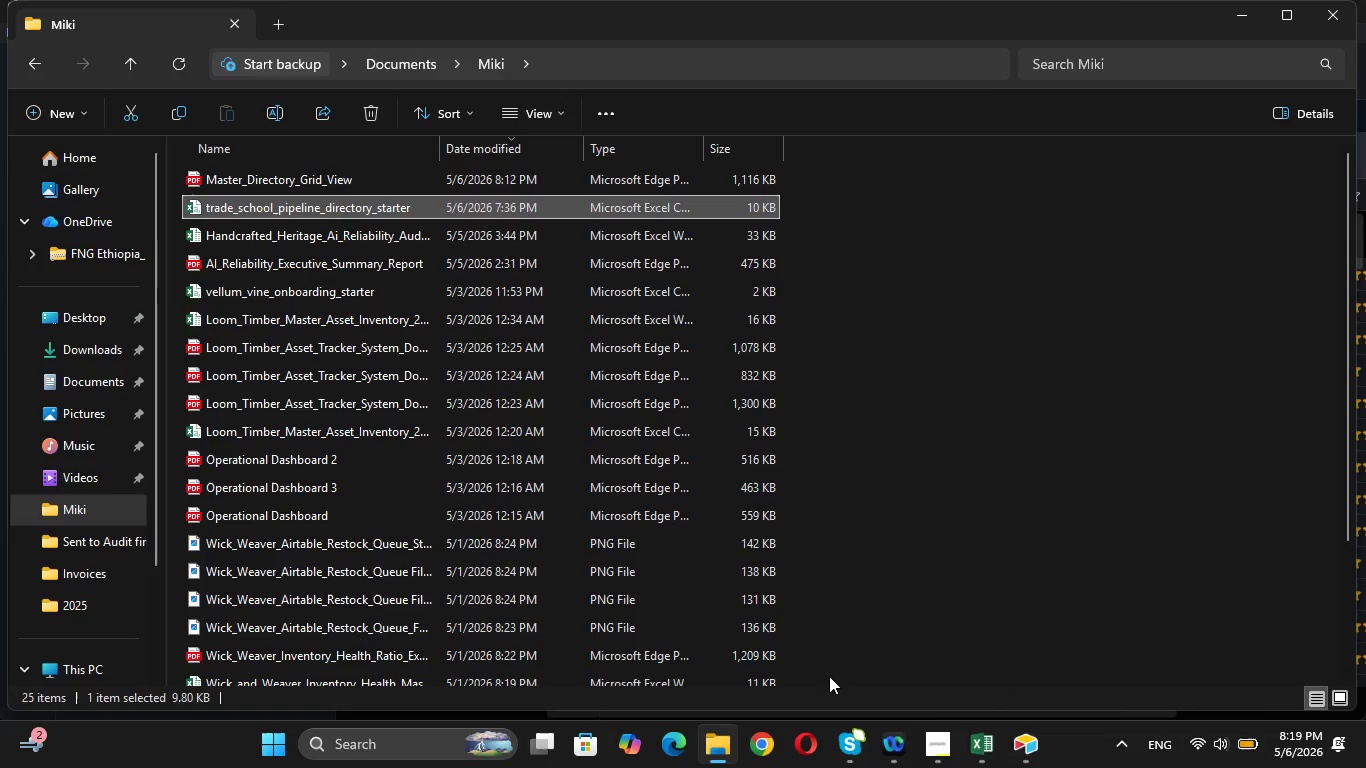 
wait(5.88)
 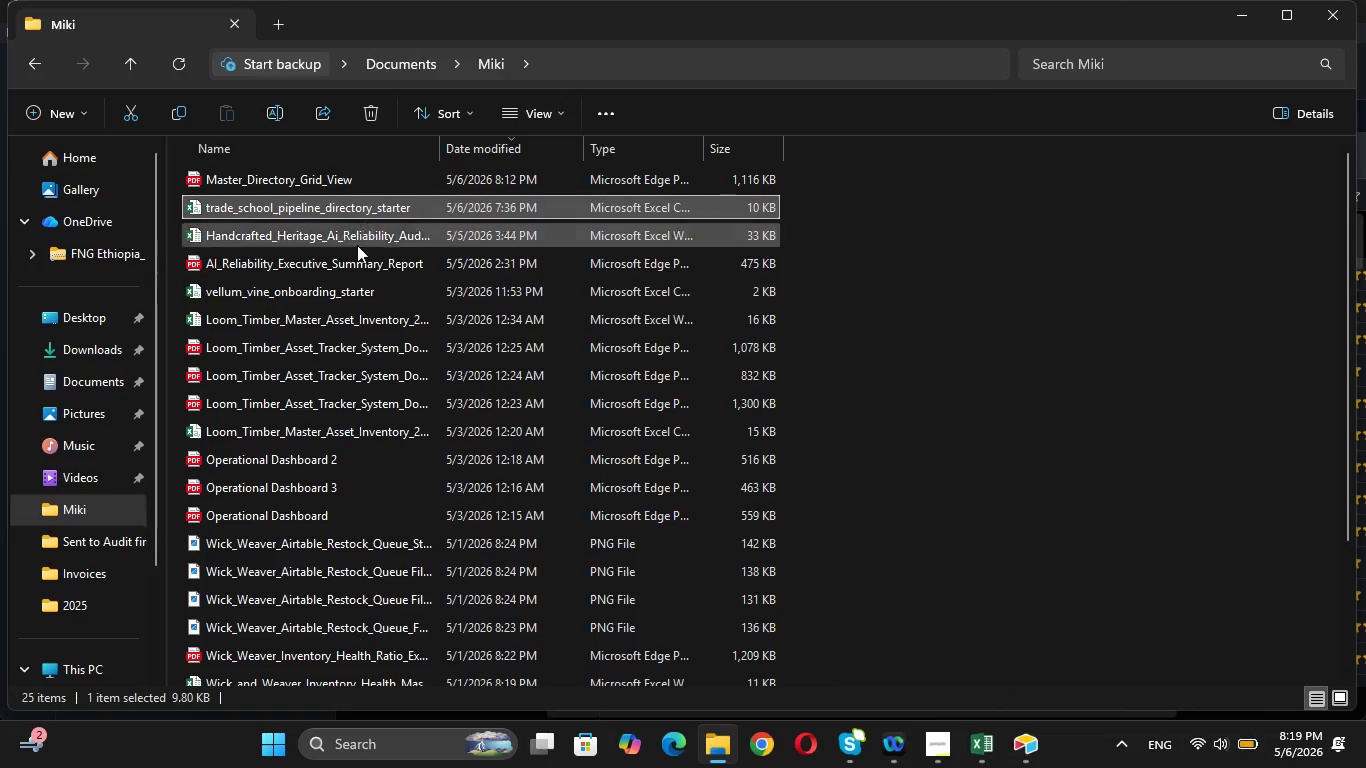 
left_click([183, 55])
 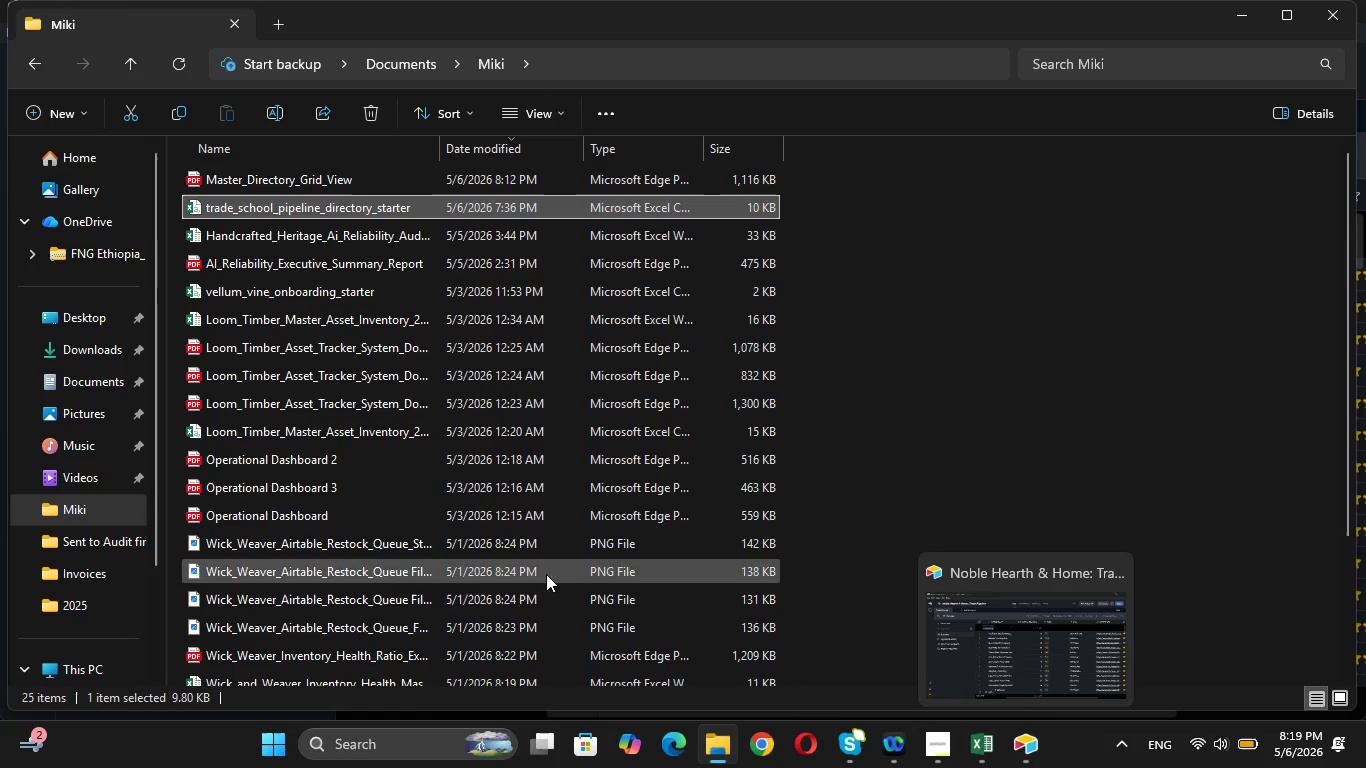 
wait(5.75)
 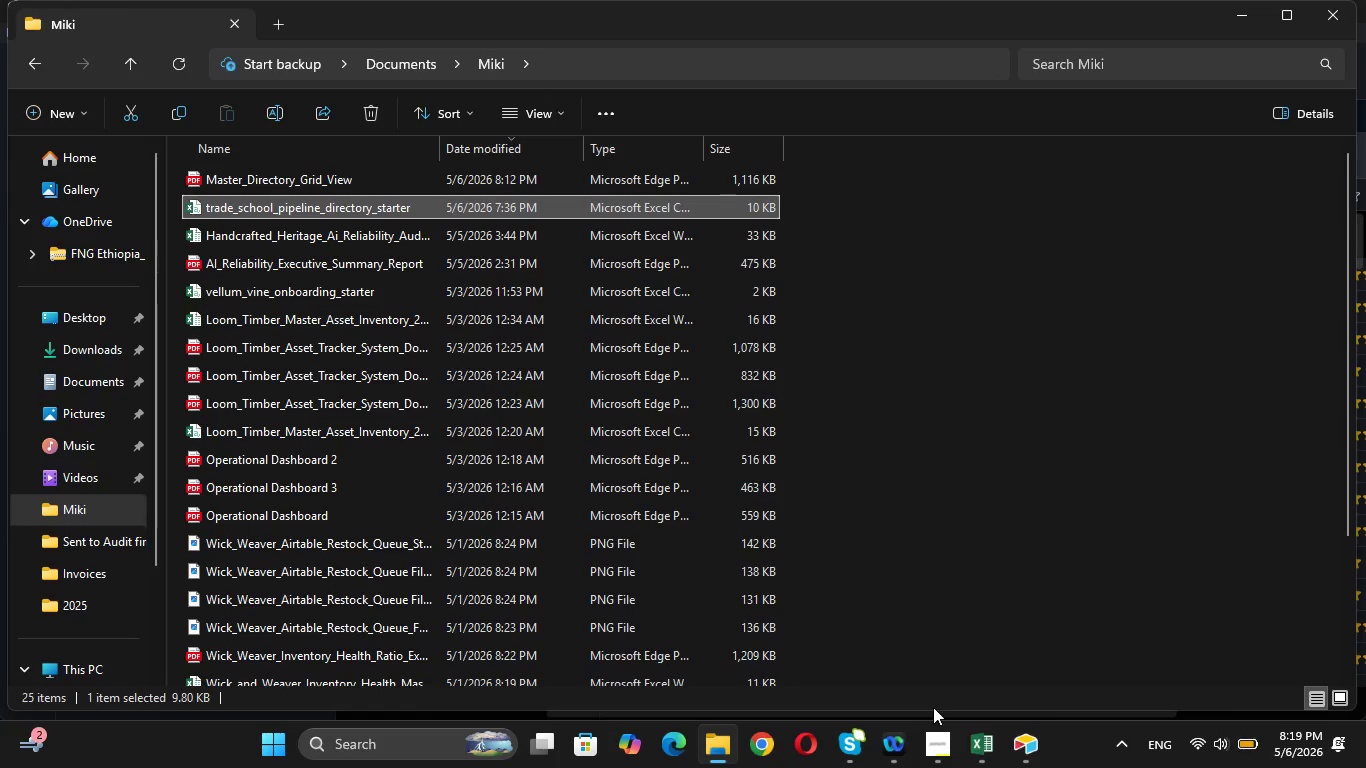 
left_click([82, 380])
 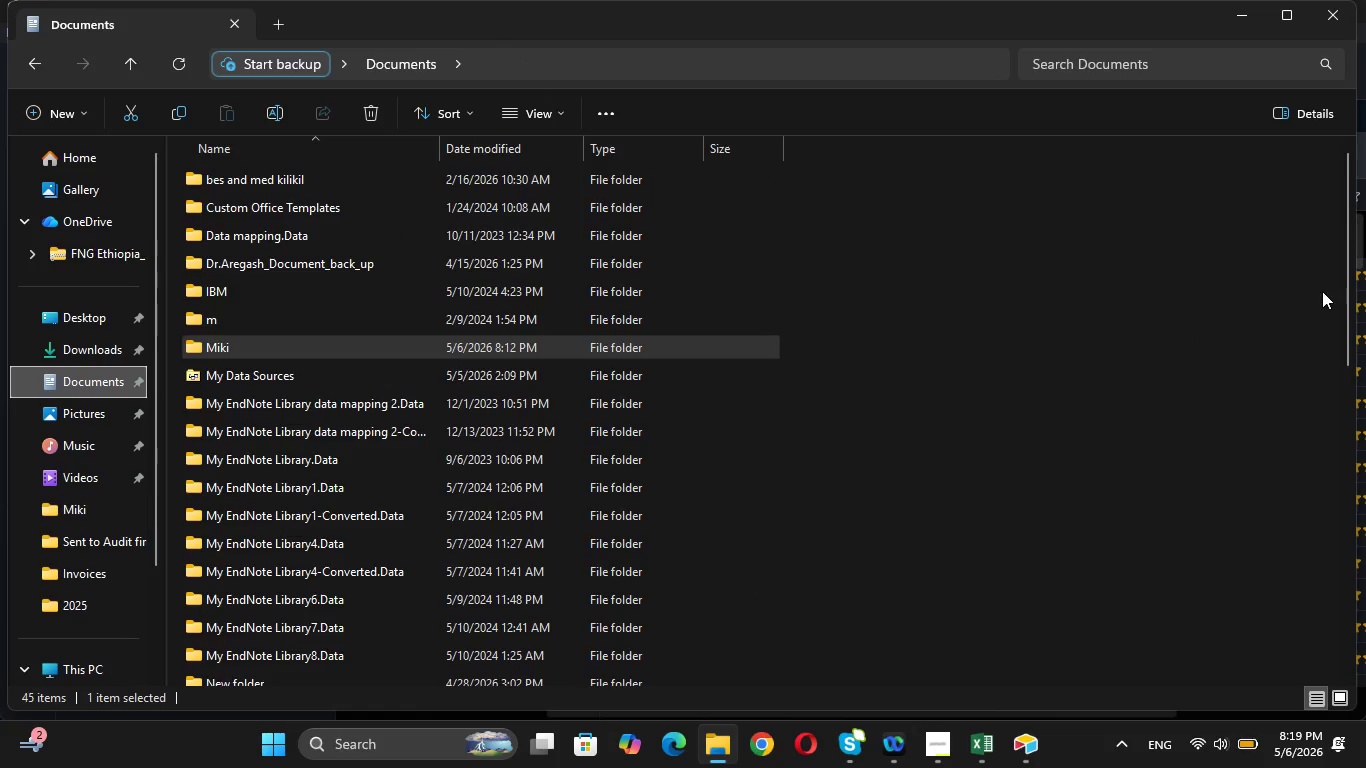 
left_click_drag(start_coordinate=[1346, 291], to_coordinate=[1363, 215])
 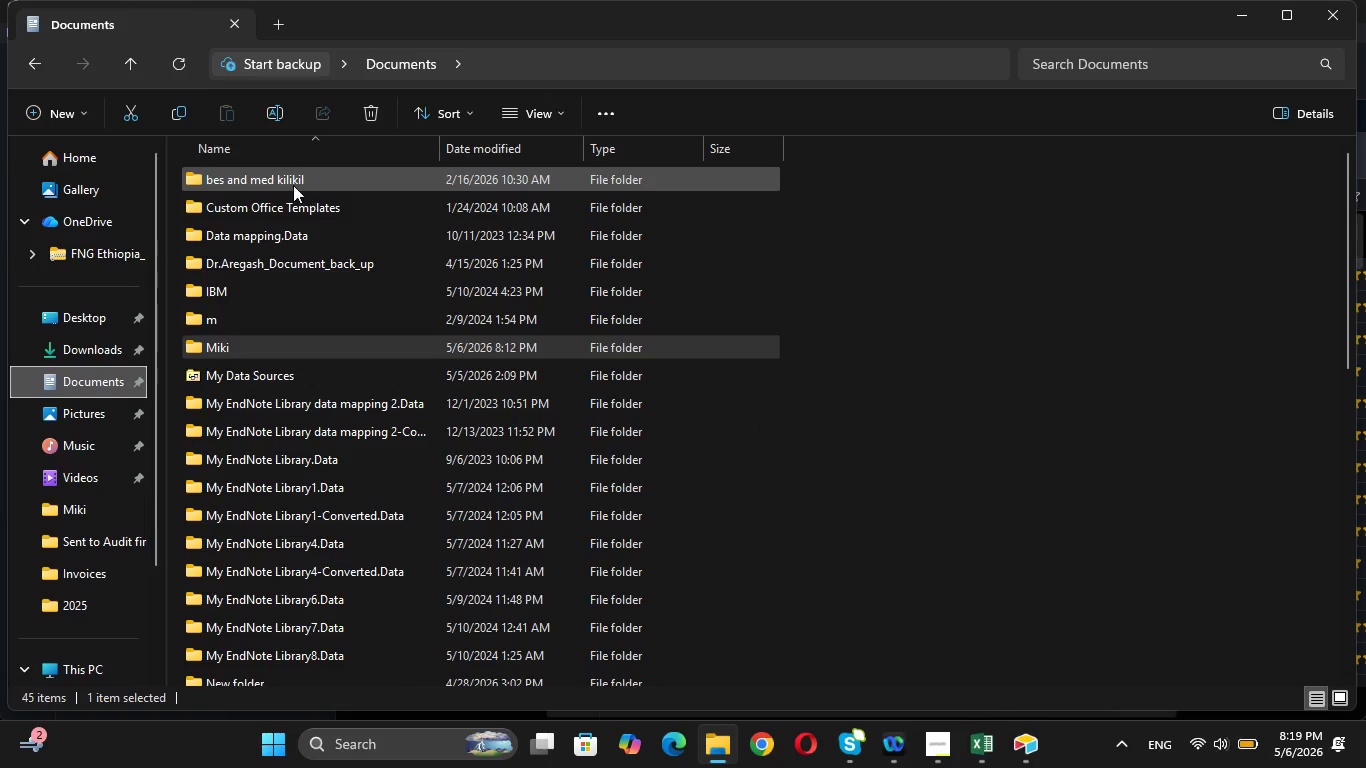 
double_click([293, 185])
 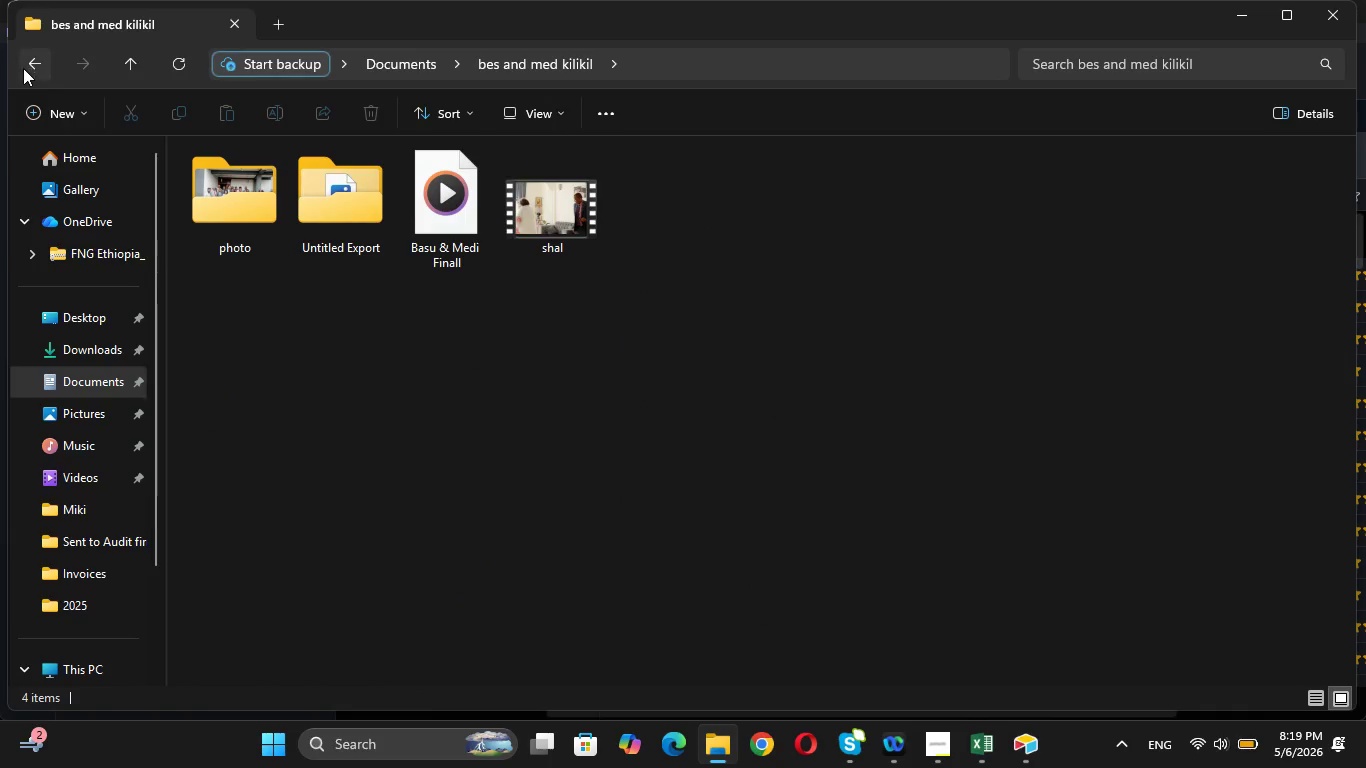 
left_click([36, 68])
 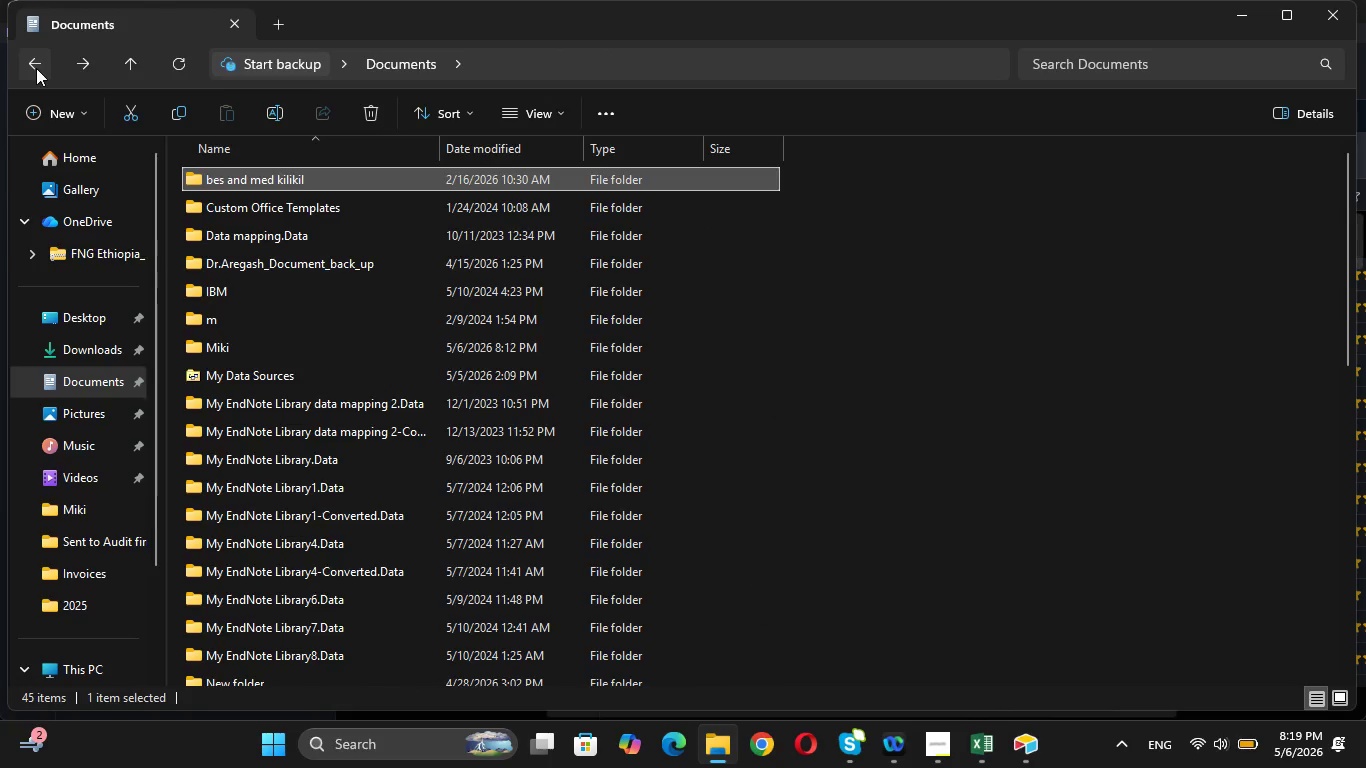 
left_click([36, 68])
 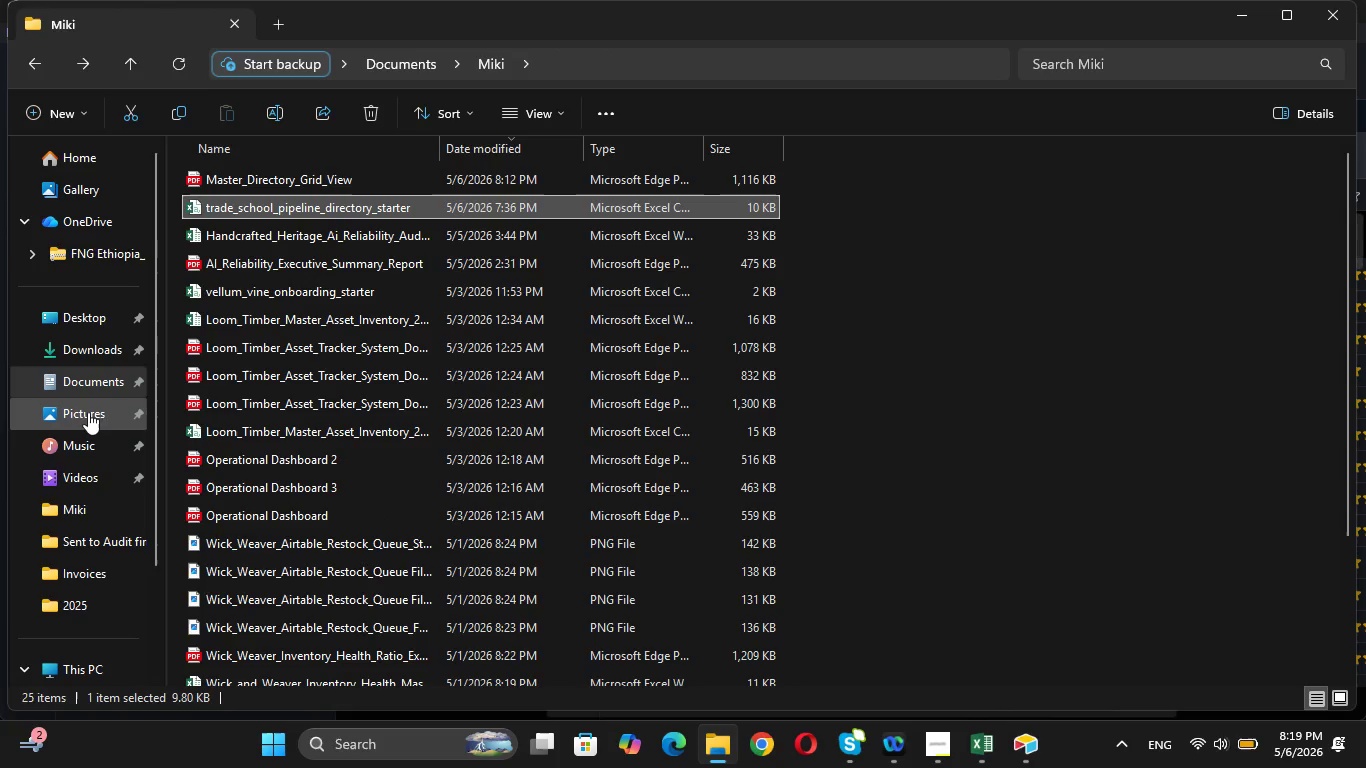 
left_click([89, 346])
 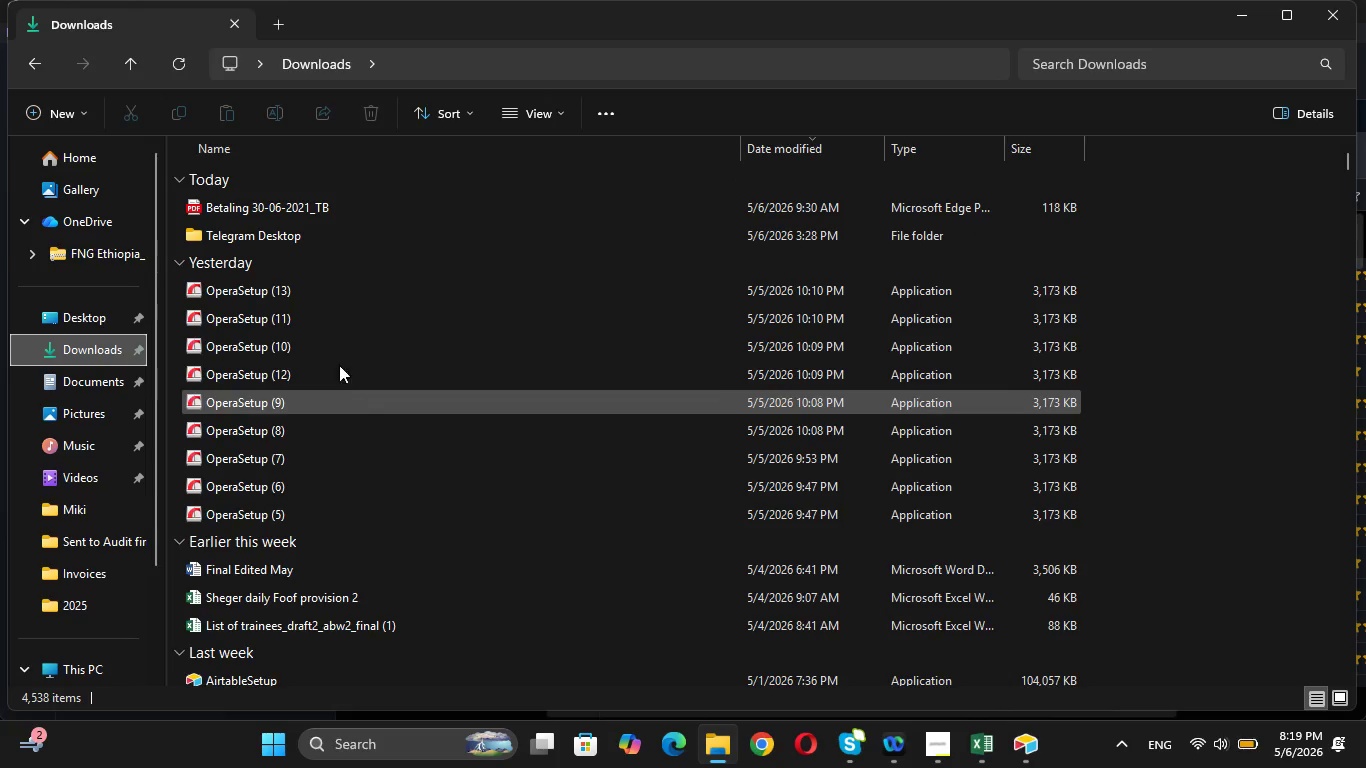 
left_click([279, 291])
 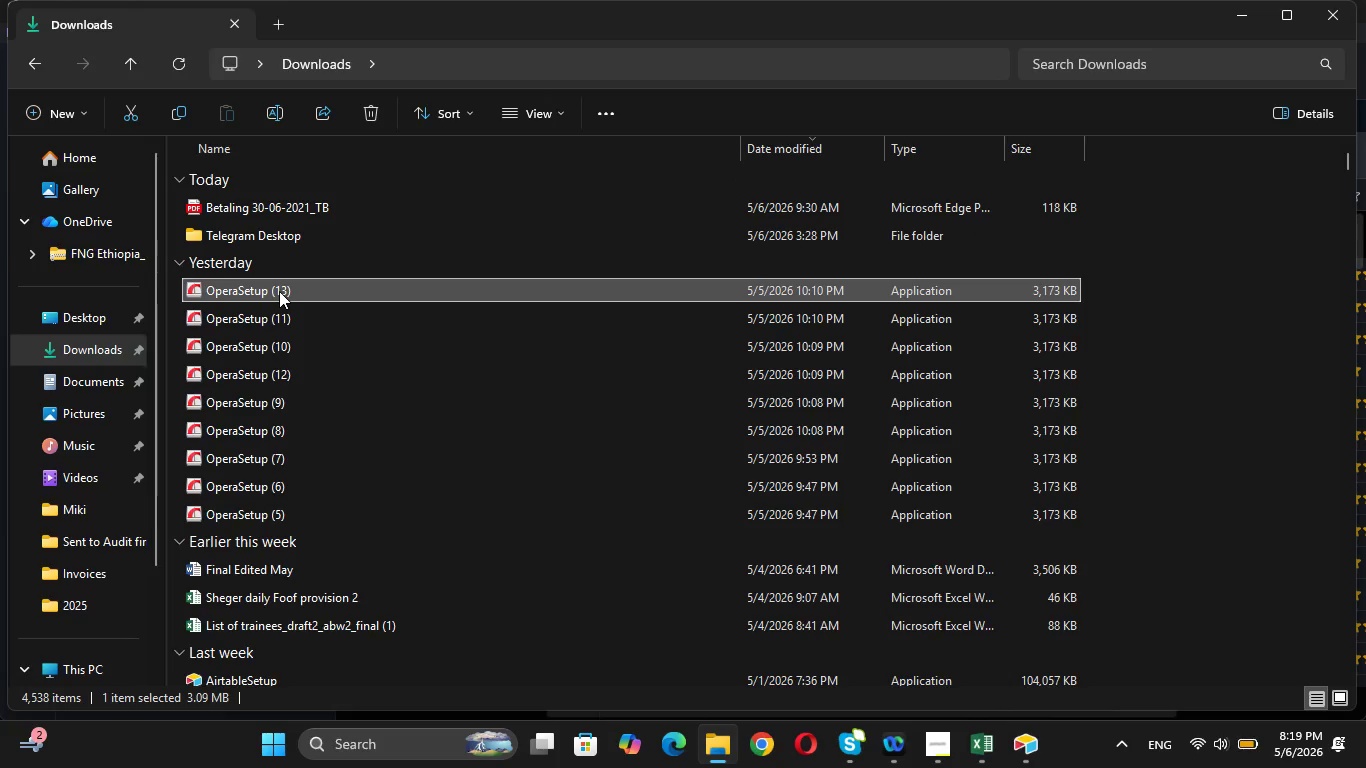 
key(Shift+ArrowDown)
 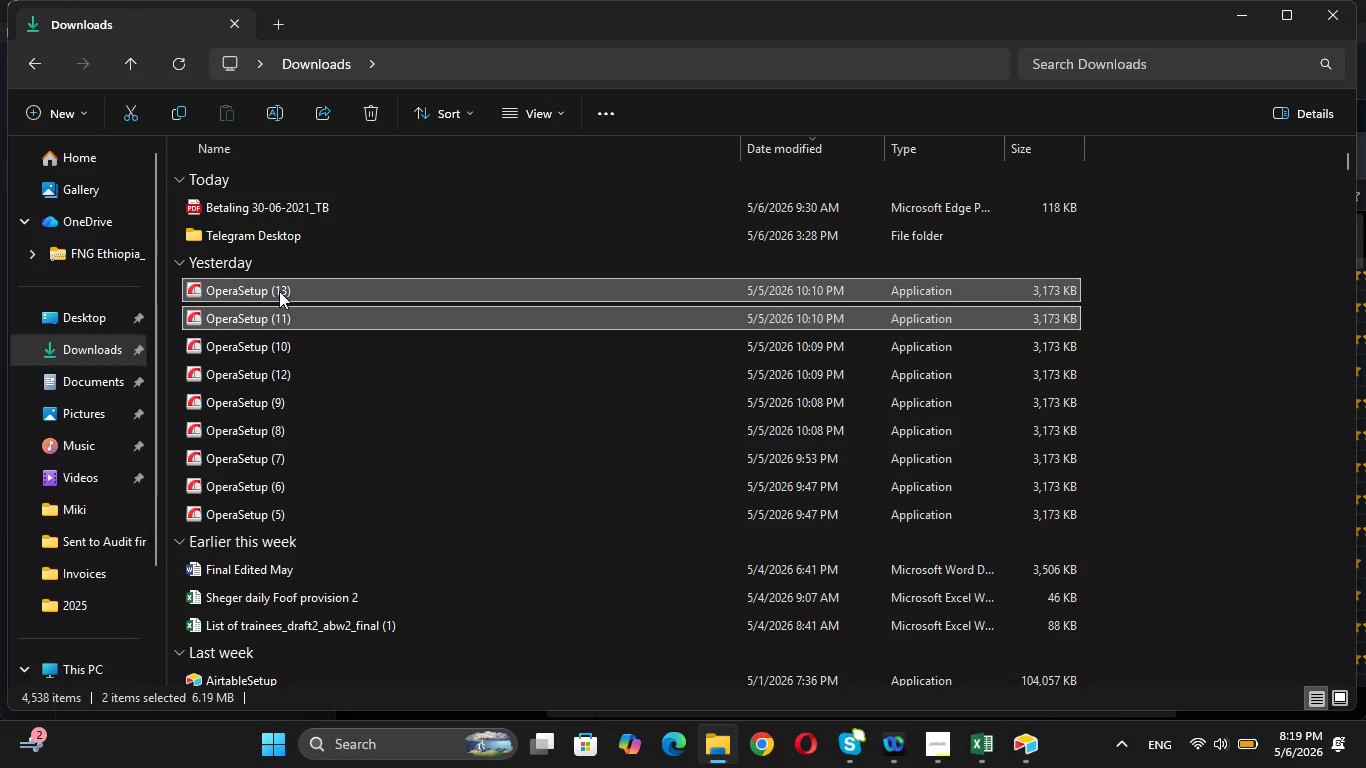 
key(Shift+ArrowDown)
 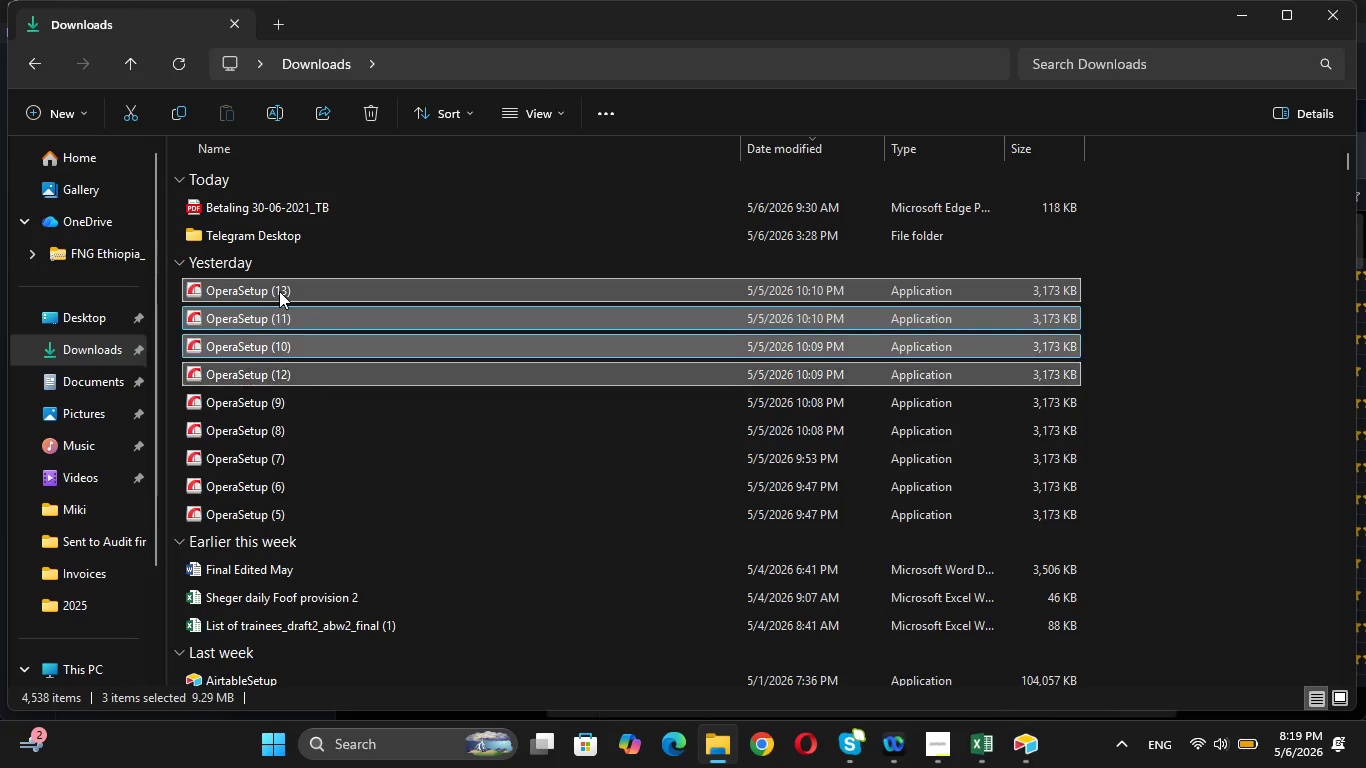 
key(Shift+ArrowDown)
 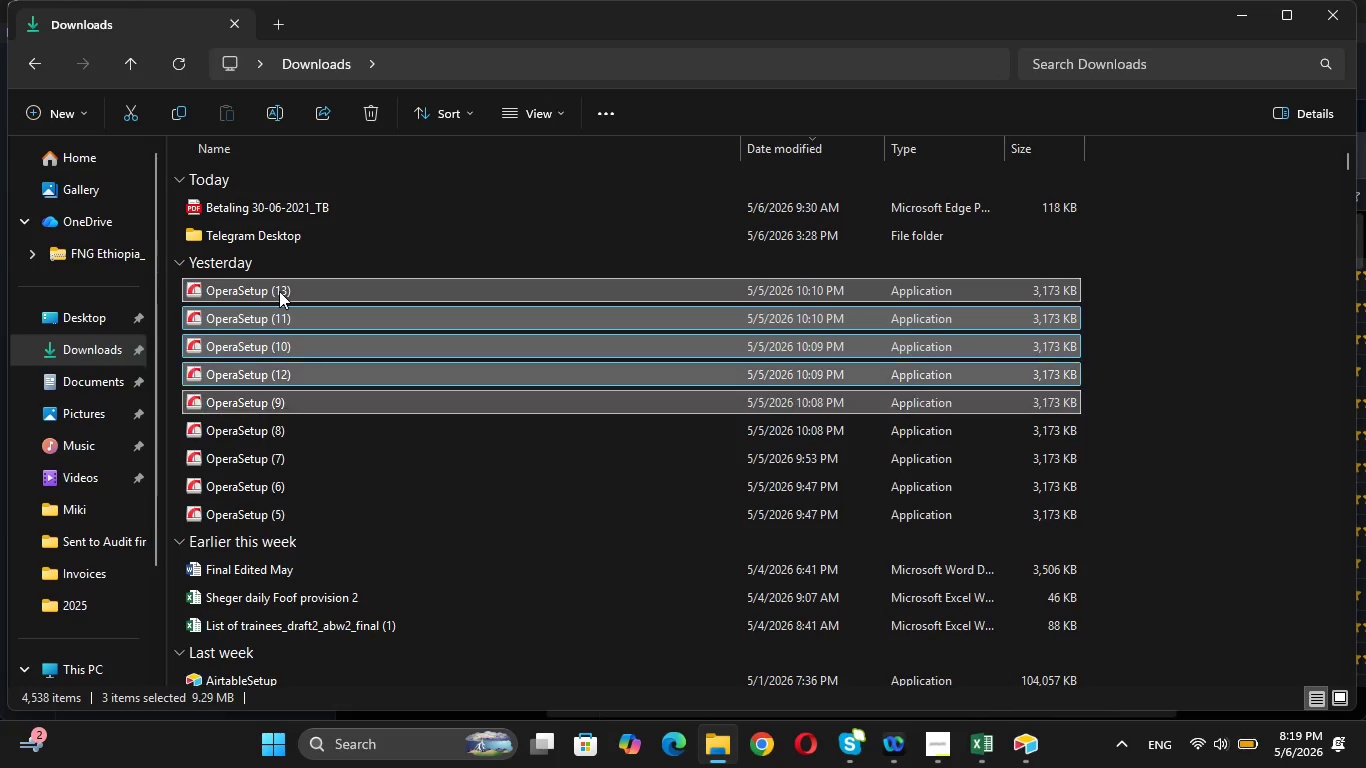 
key(Shift+ArrowDown)
 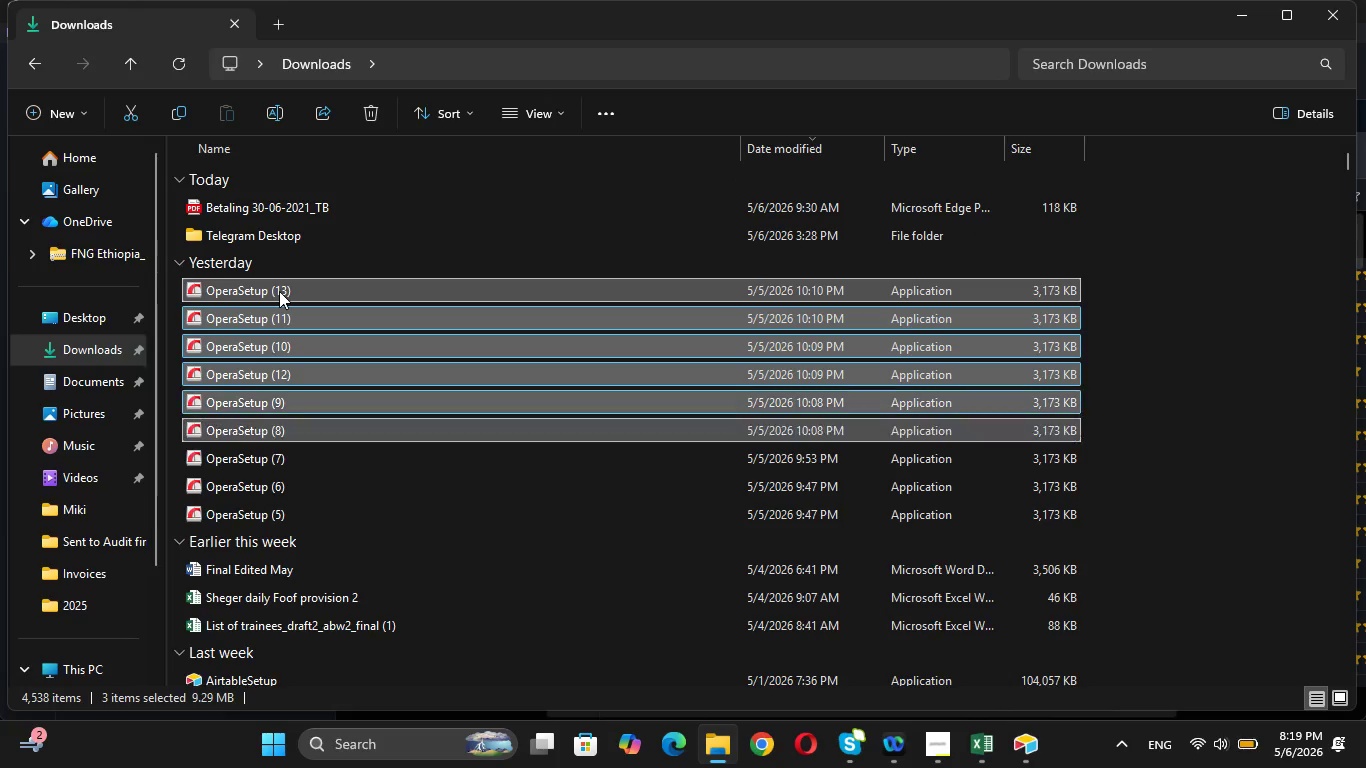 
key(Shift+ArrowDown)
 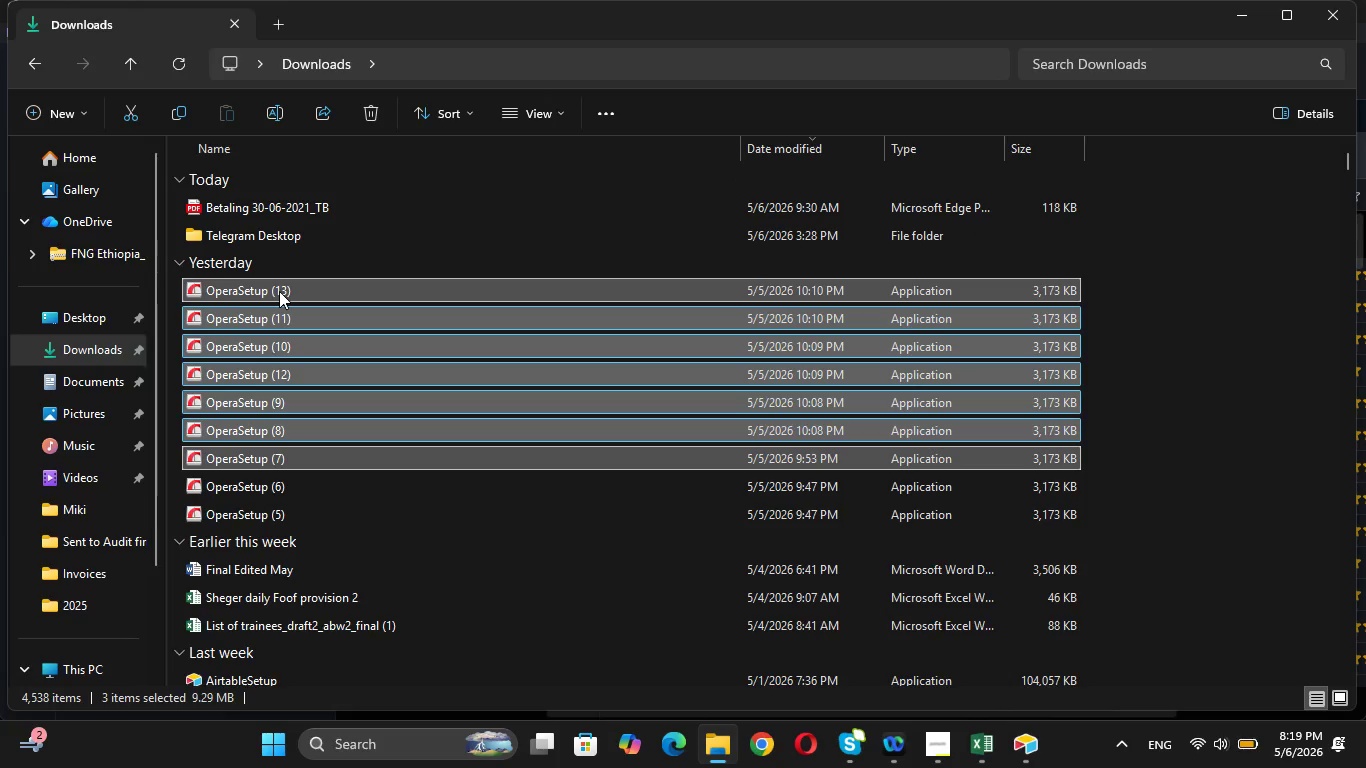 
key(Shift+ArrowDown)
 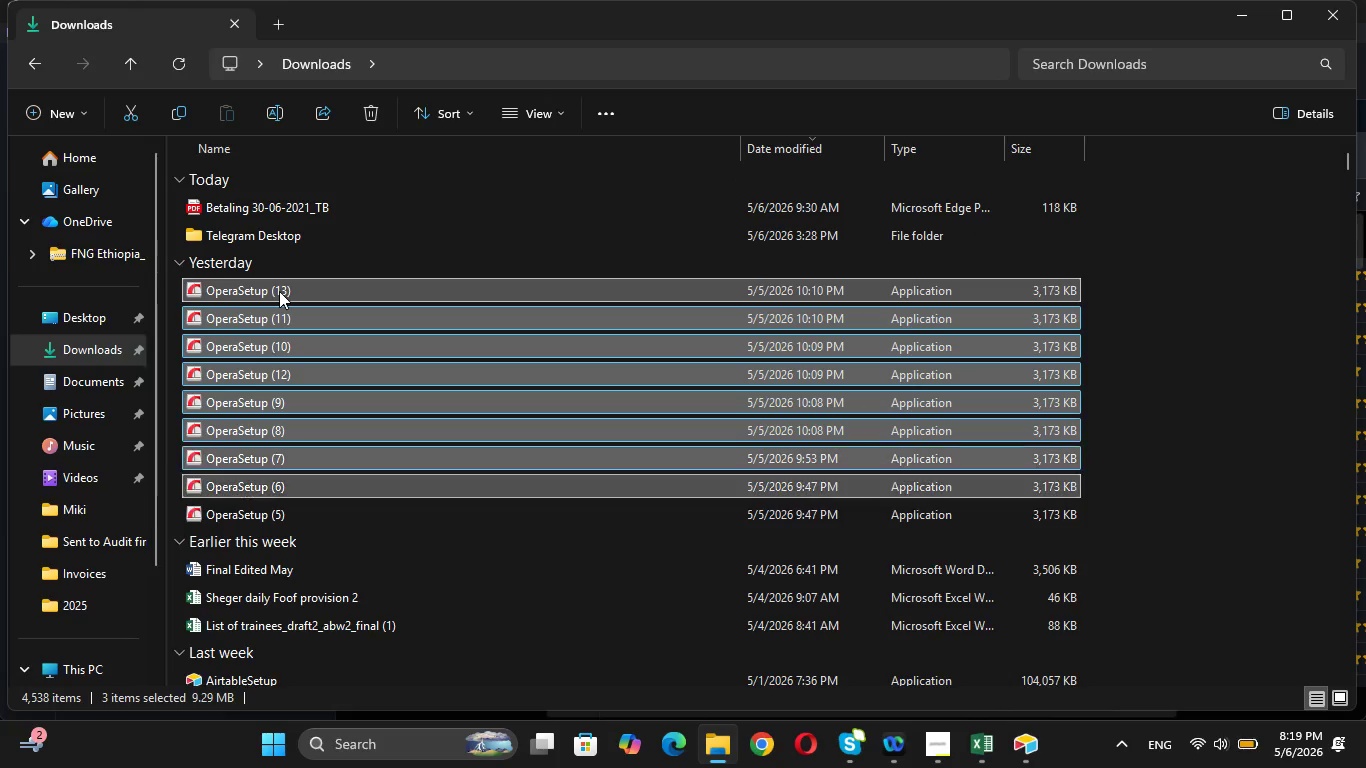 
key(Shift+ArrowDown)
 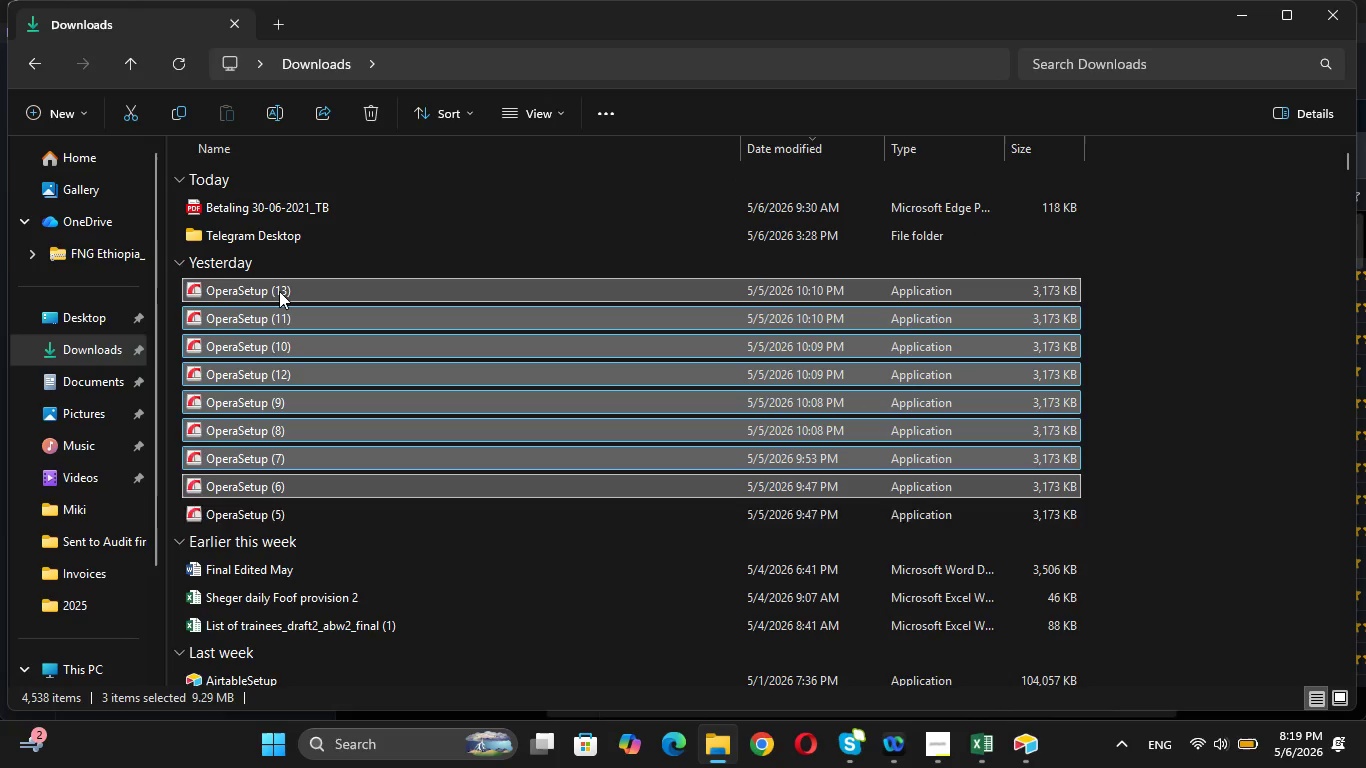 
key(Shift+ArrowDown)
 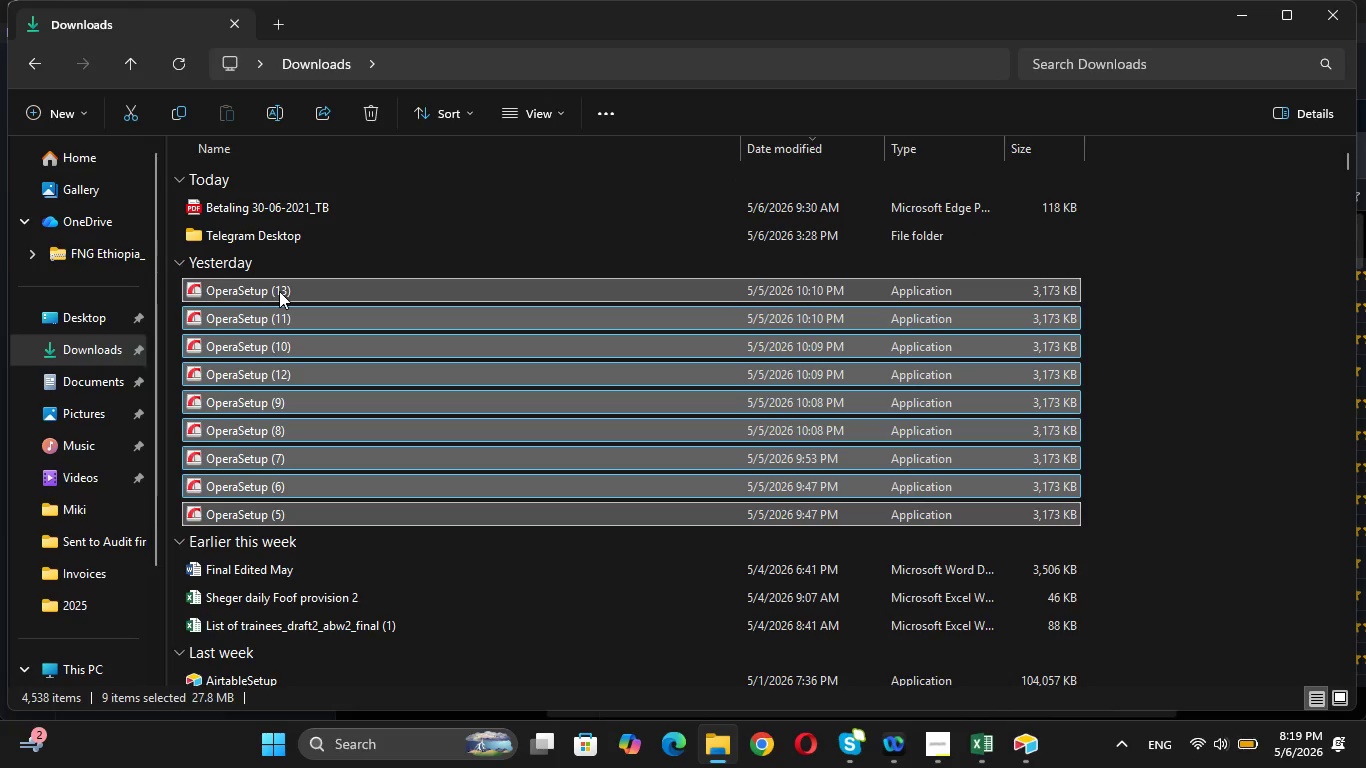 
key(Shift+Delete)
 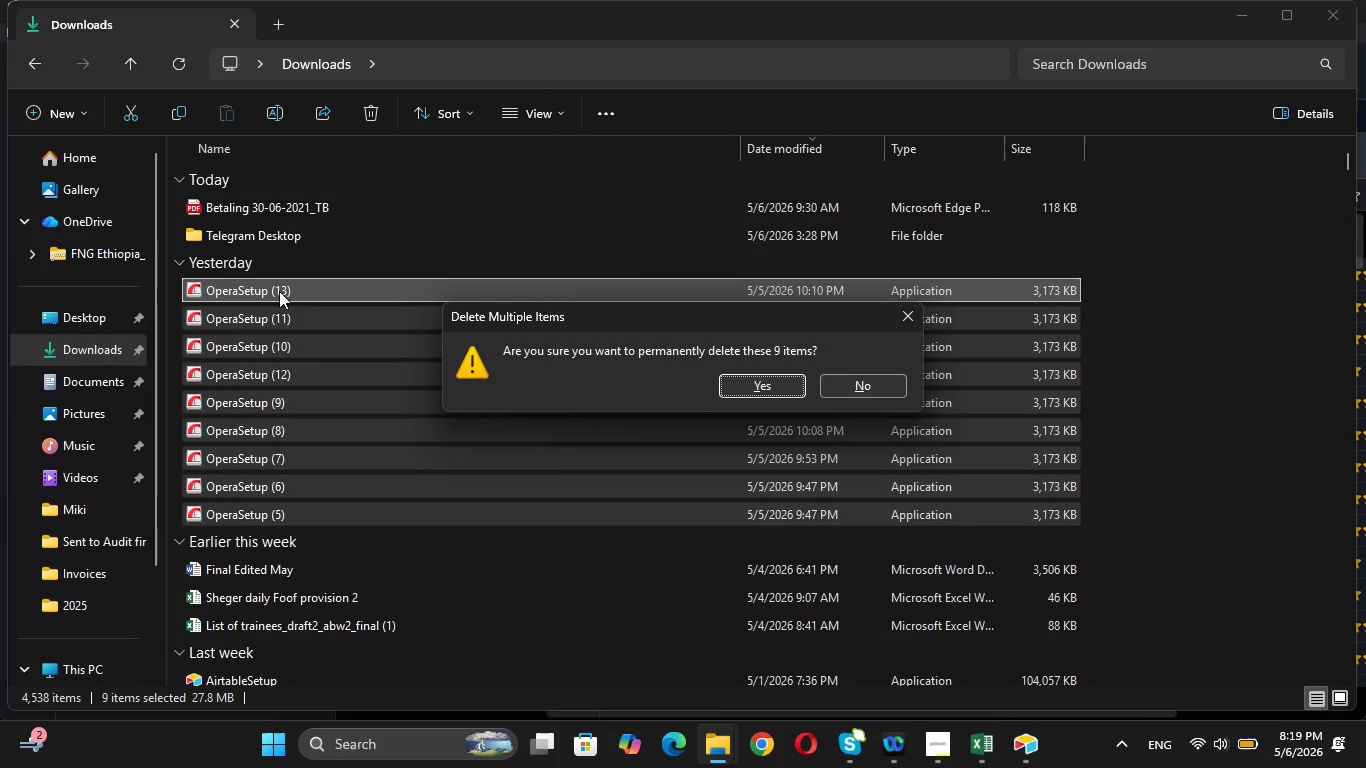 
key(Enter)
 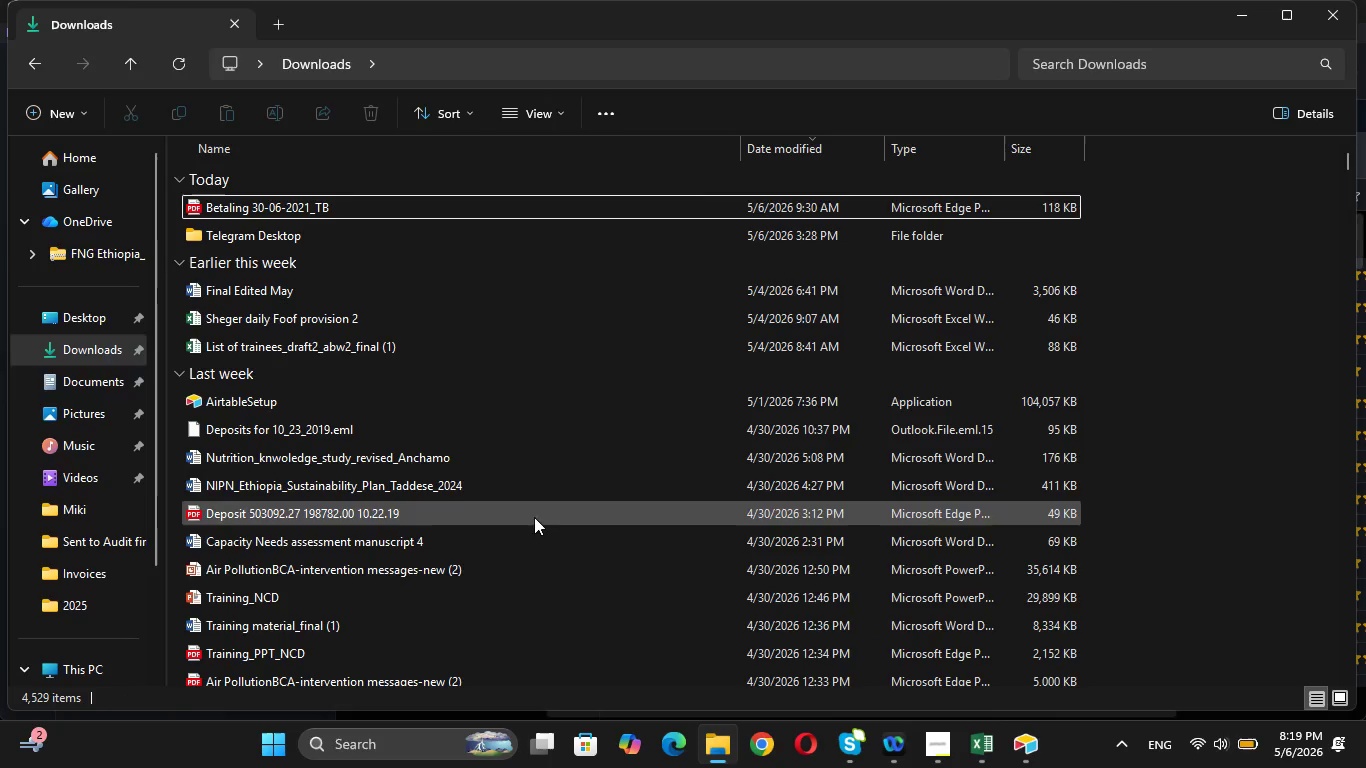 
wait(7.44)
 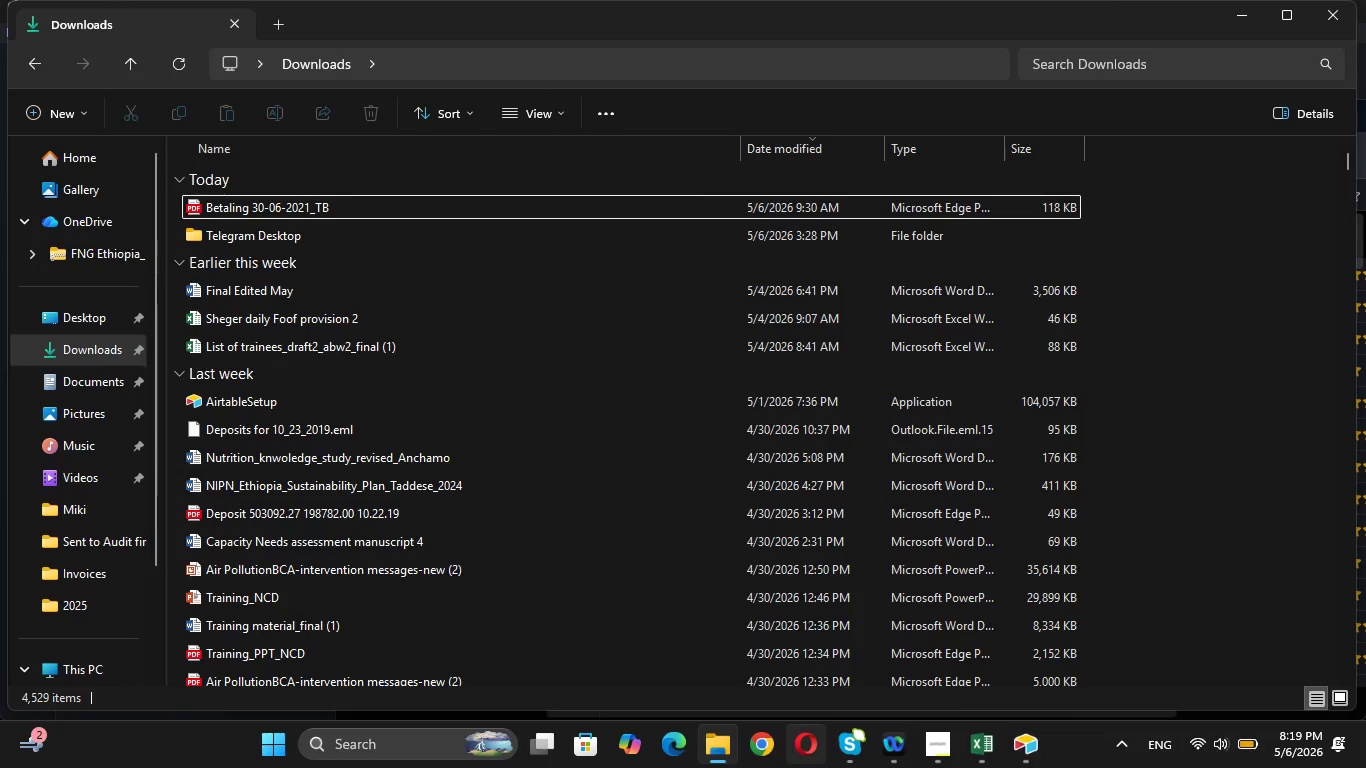 
left_click([1034, 745])
 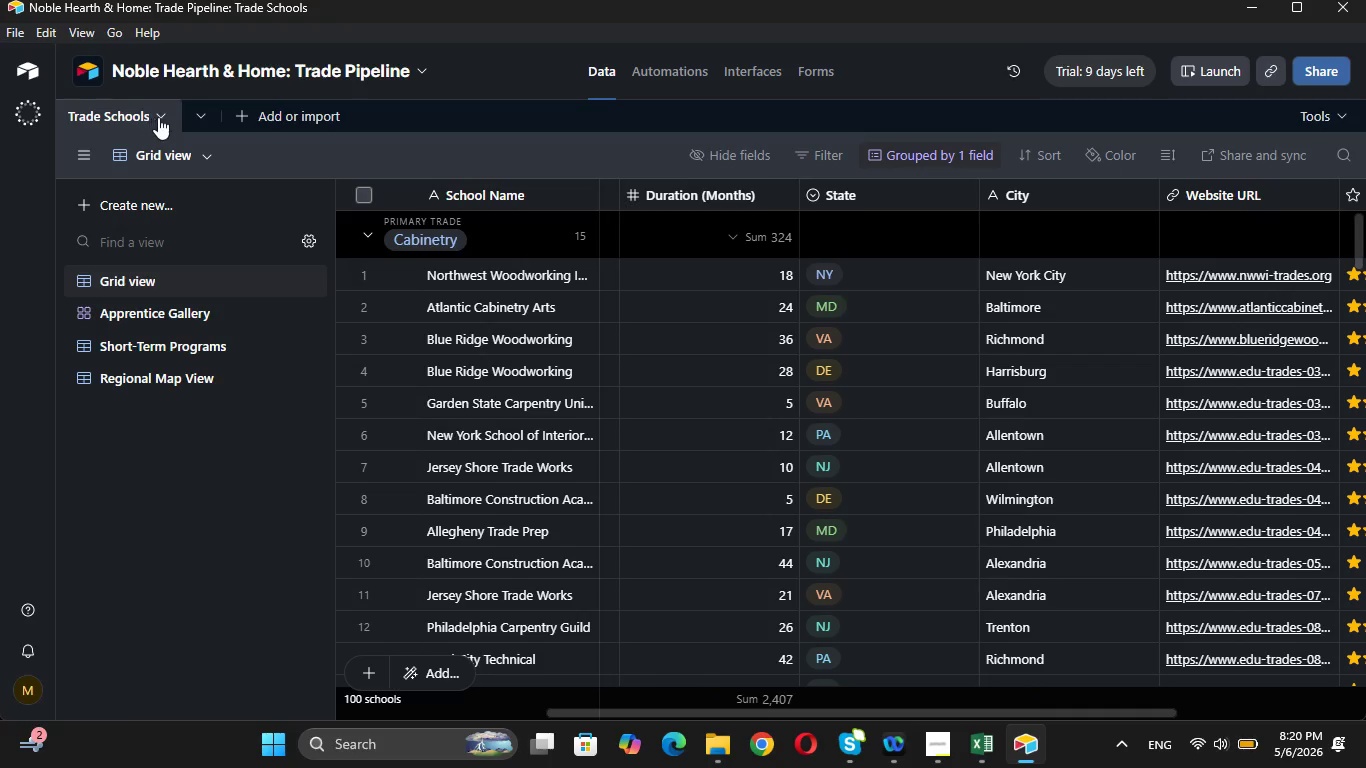 
left_click([180, 149])
 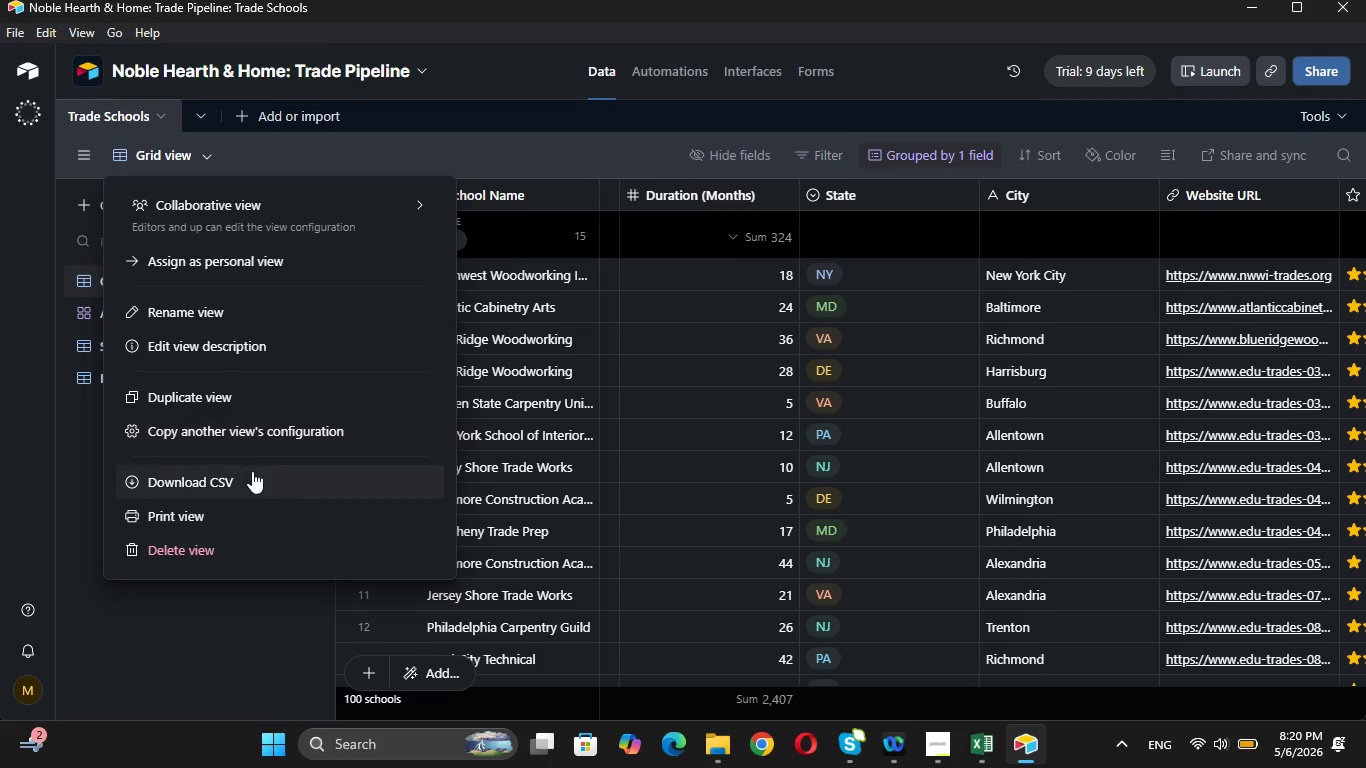 
left_click([256, 485])
 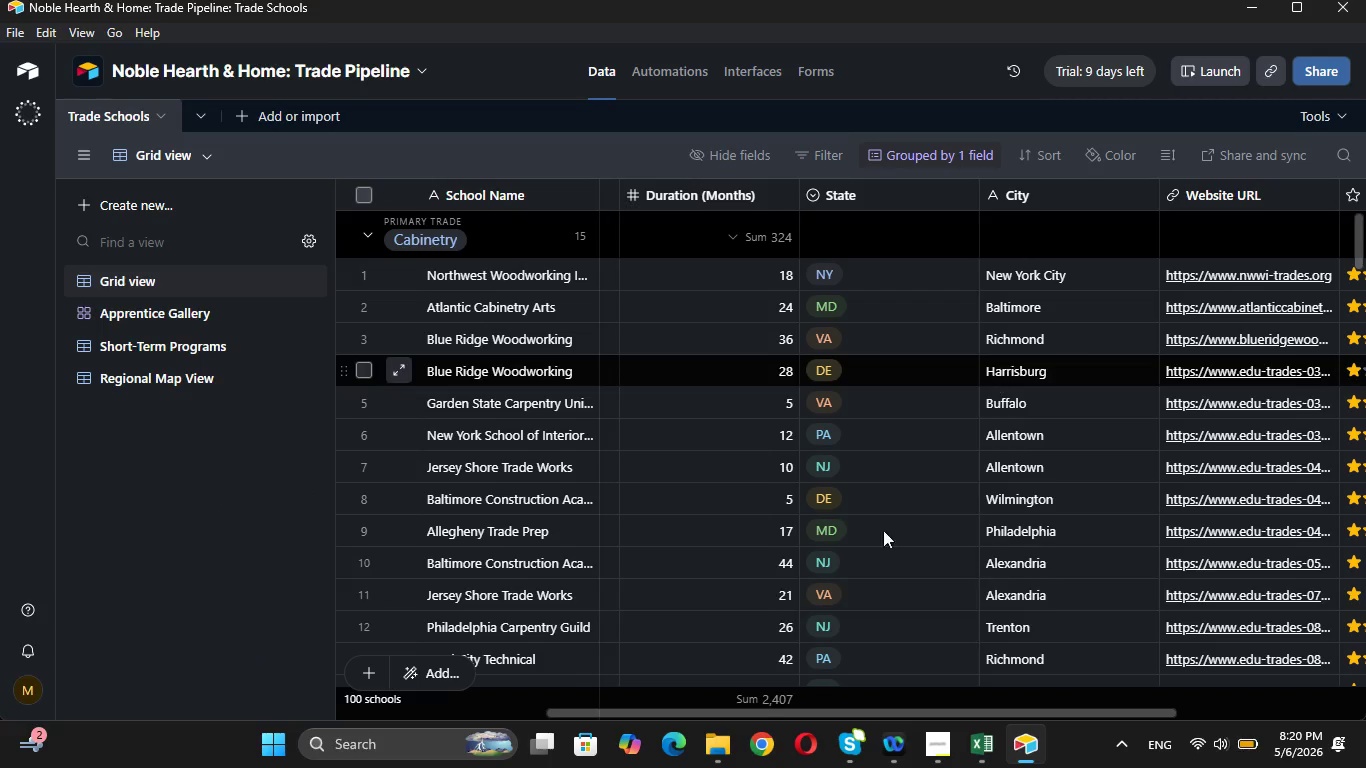 
wait(5.3)
 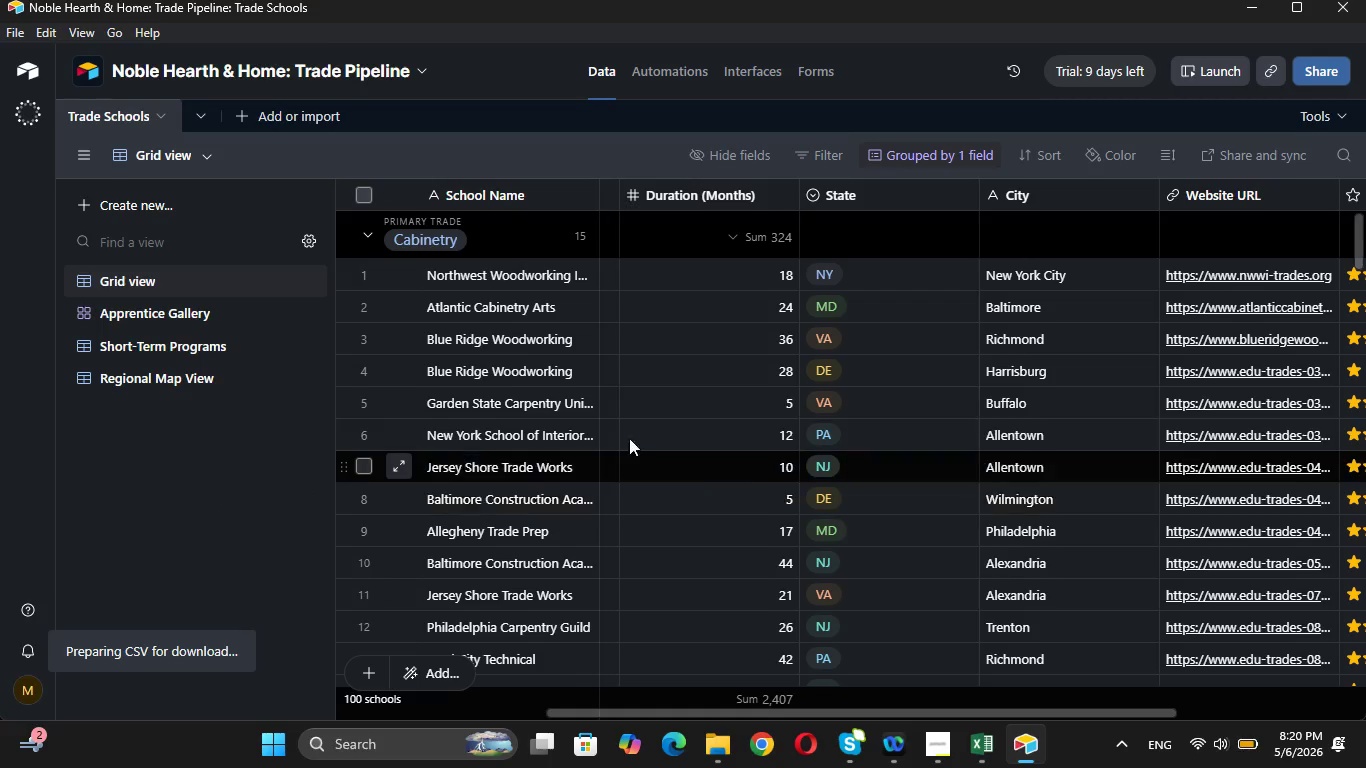 
left_click([720, 761])
 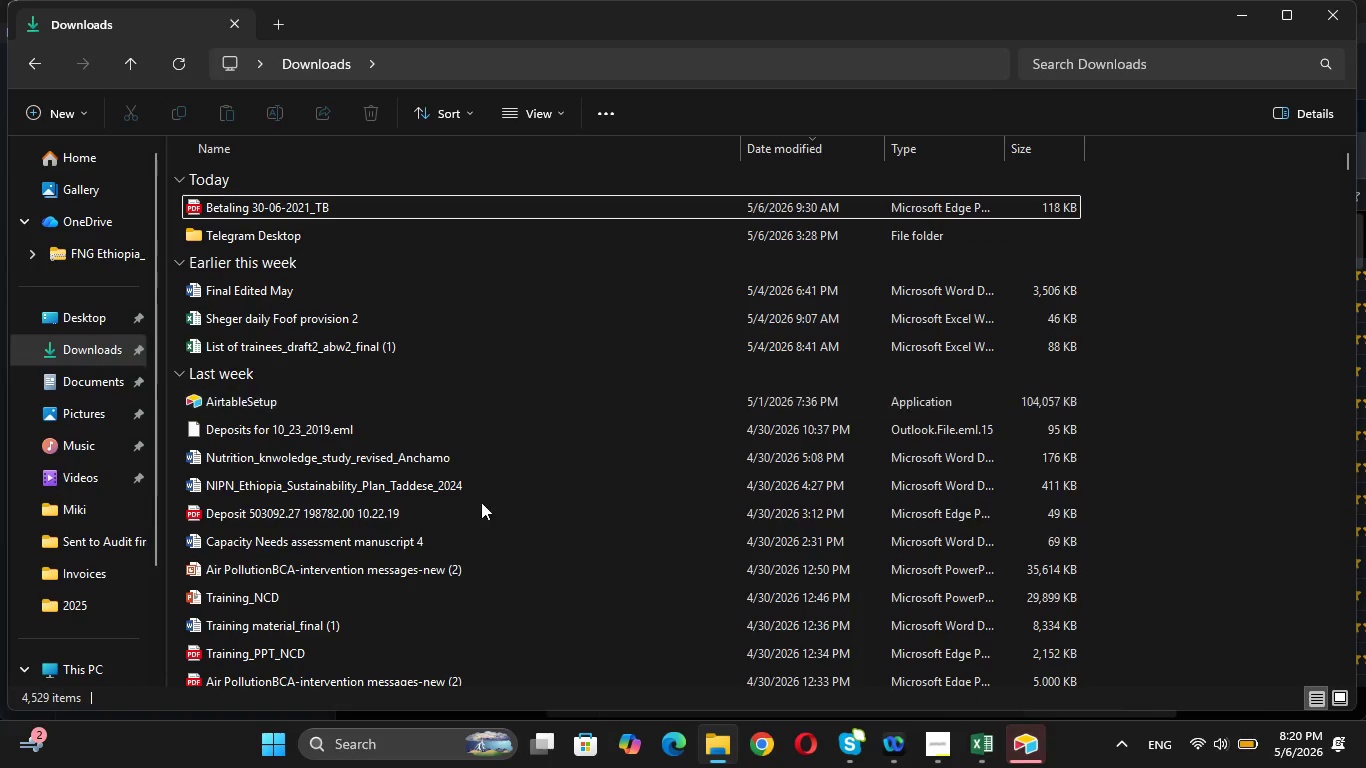 
left_click([1031, 767])
 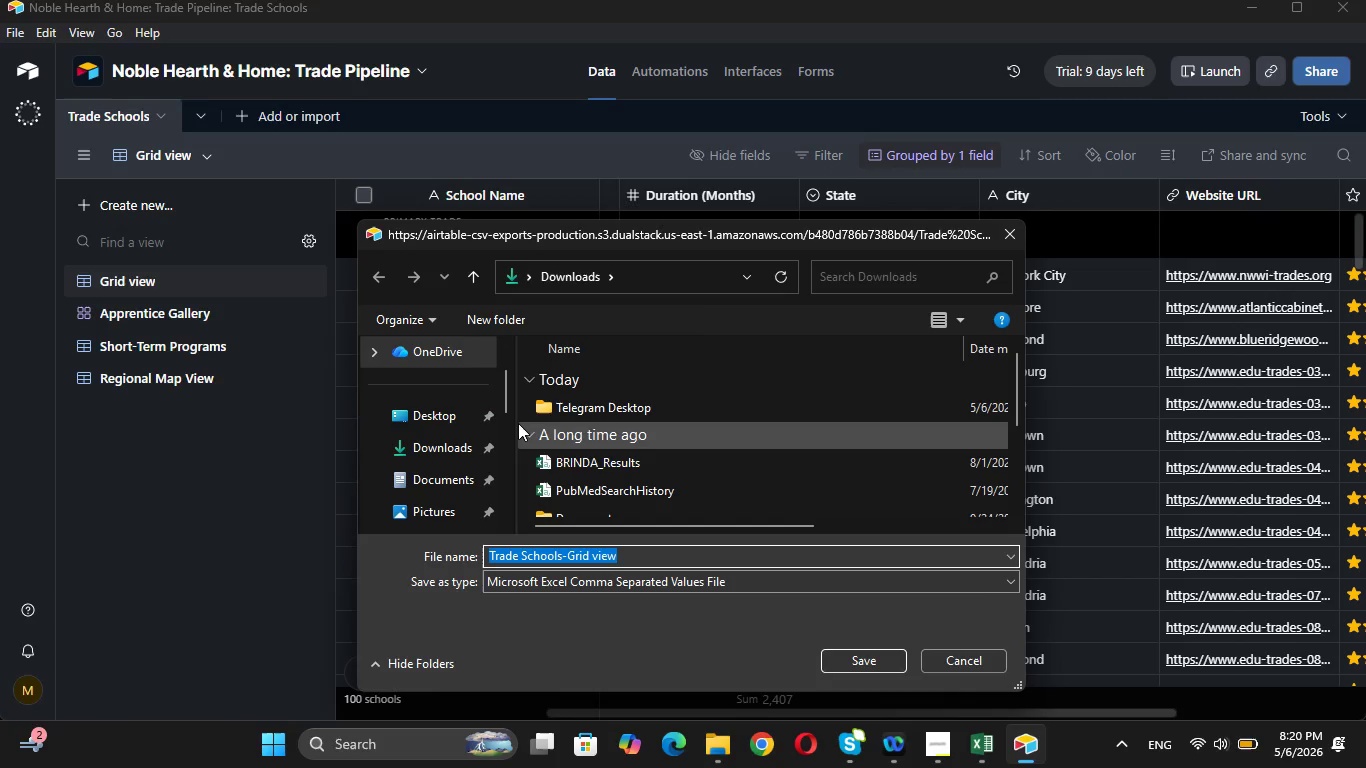 
left_click_drag(start_coordinate=[508, 398], to_coordinate=[509, 447])
 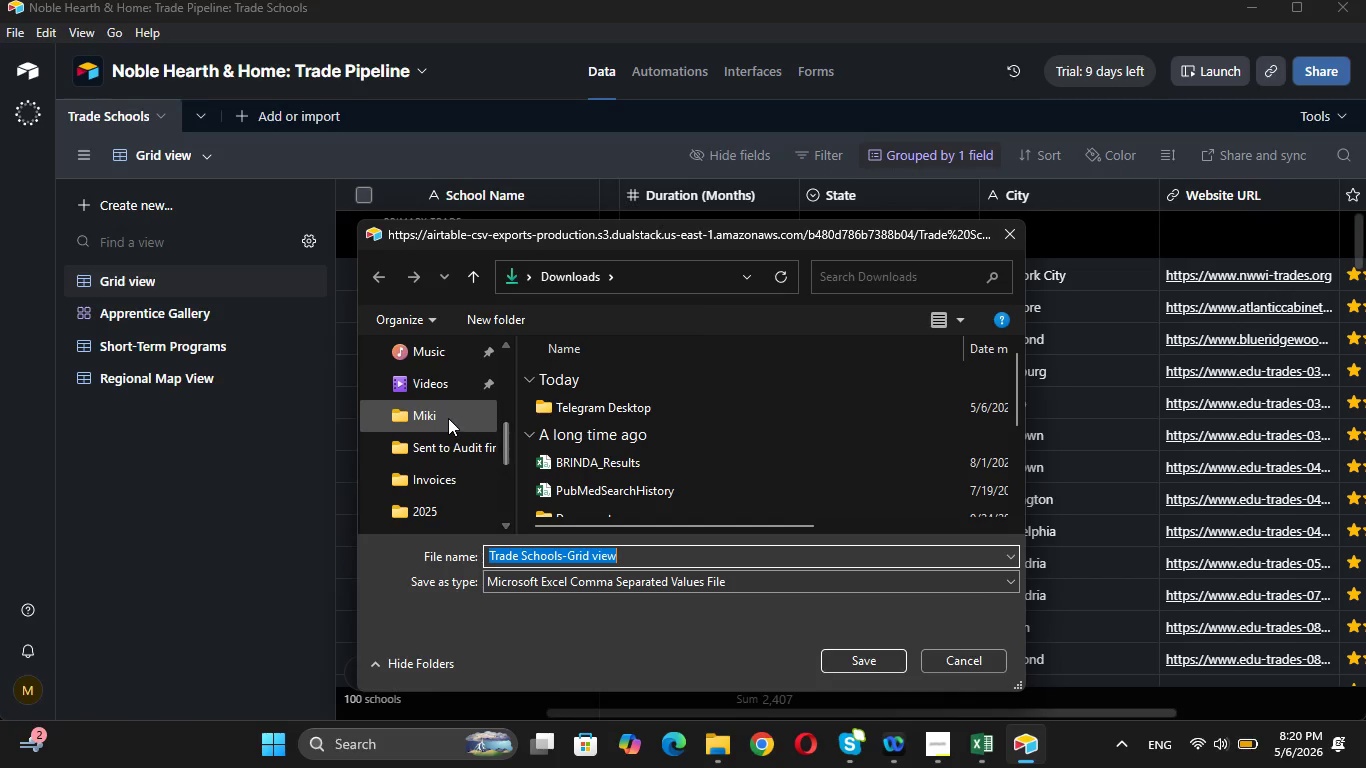 
left_click([448, 416])
 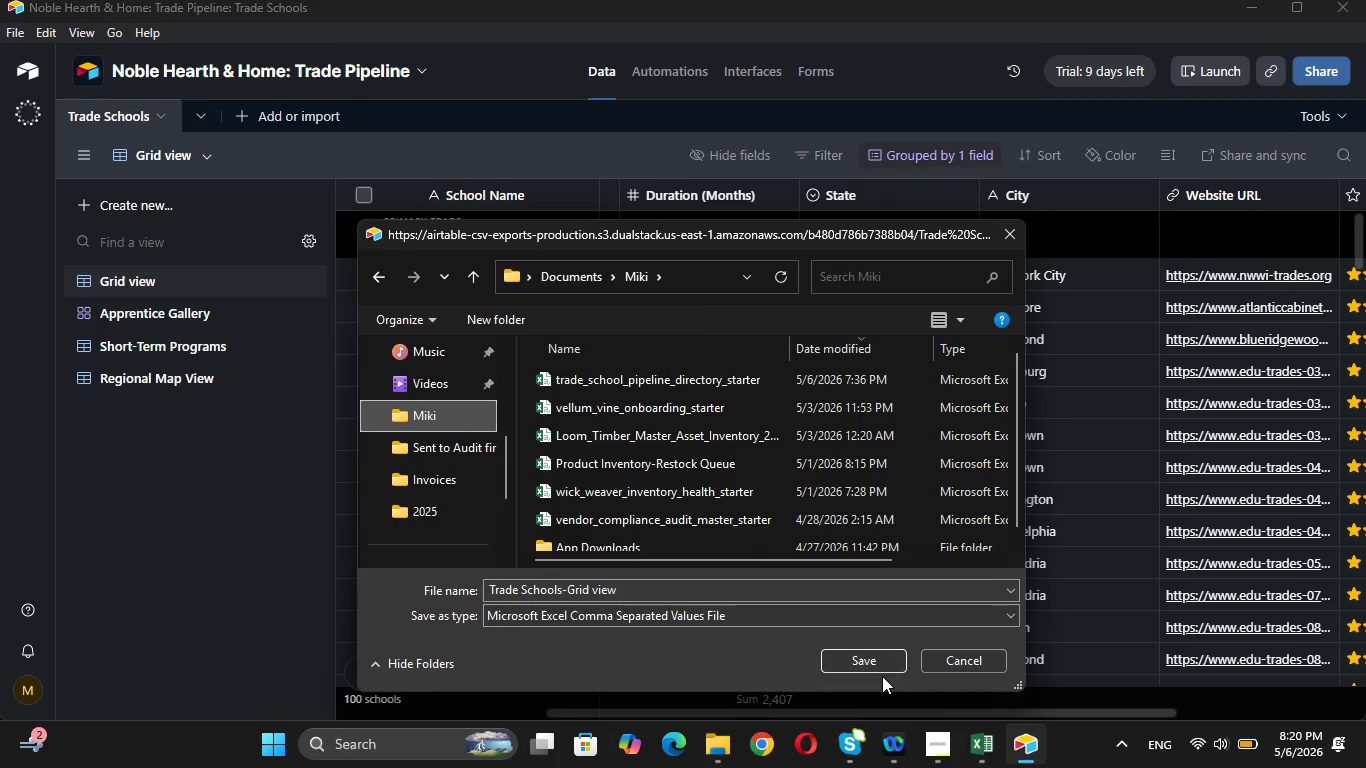 
left_click([878, 661])
 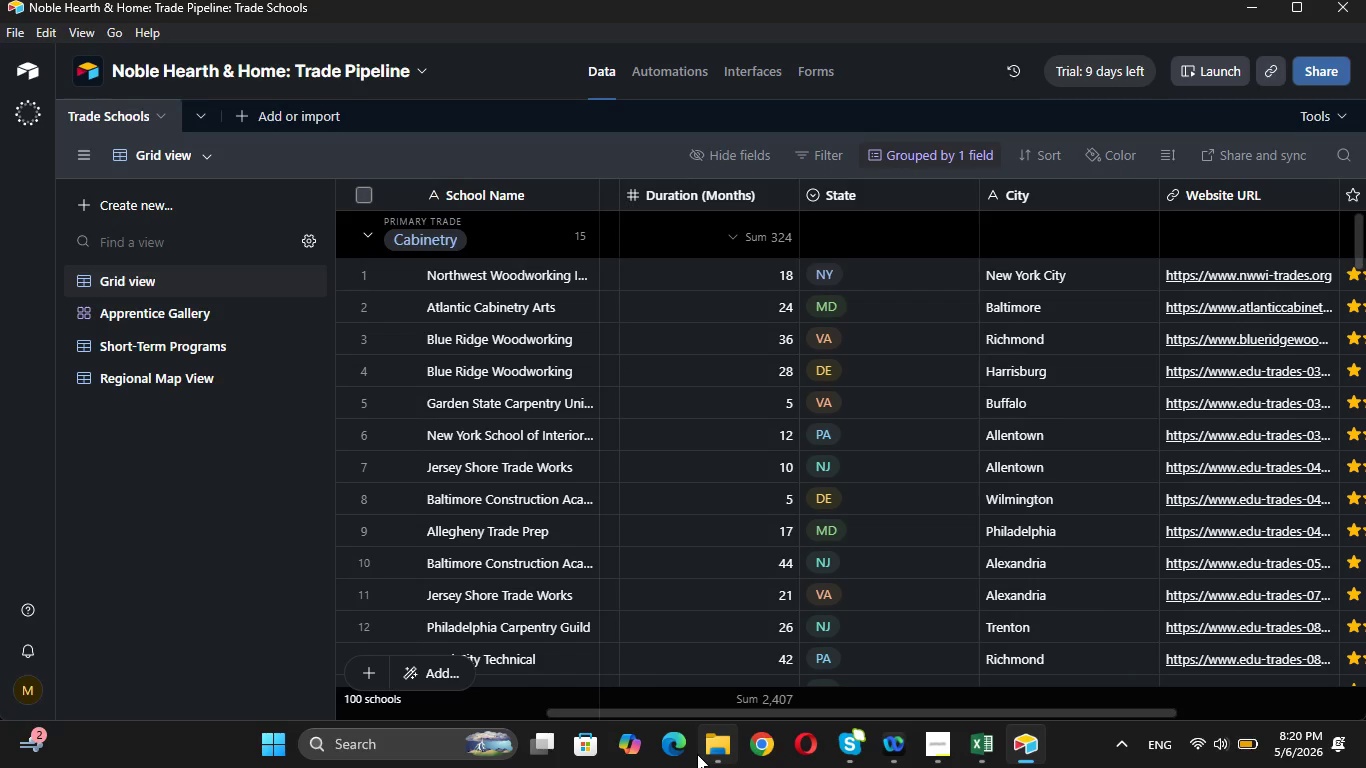 
left_click([712, 752])
 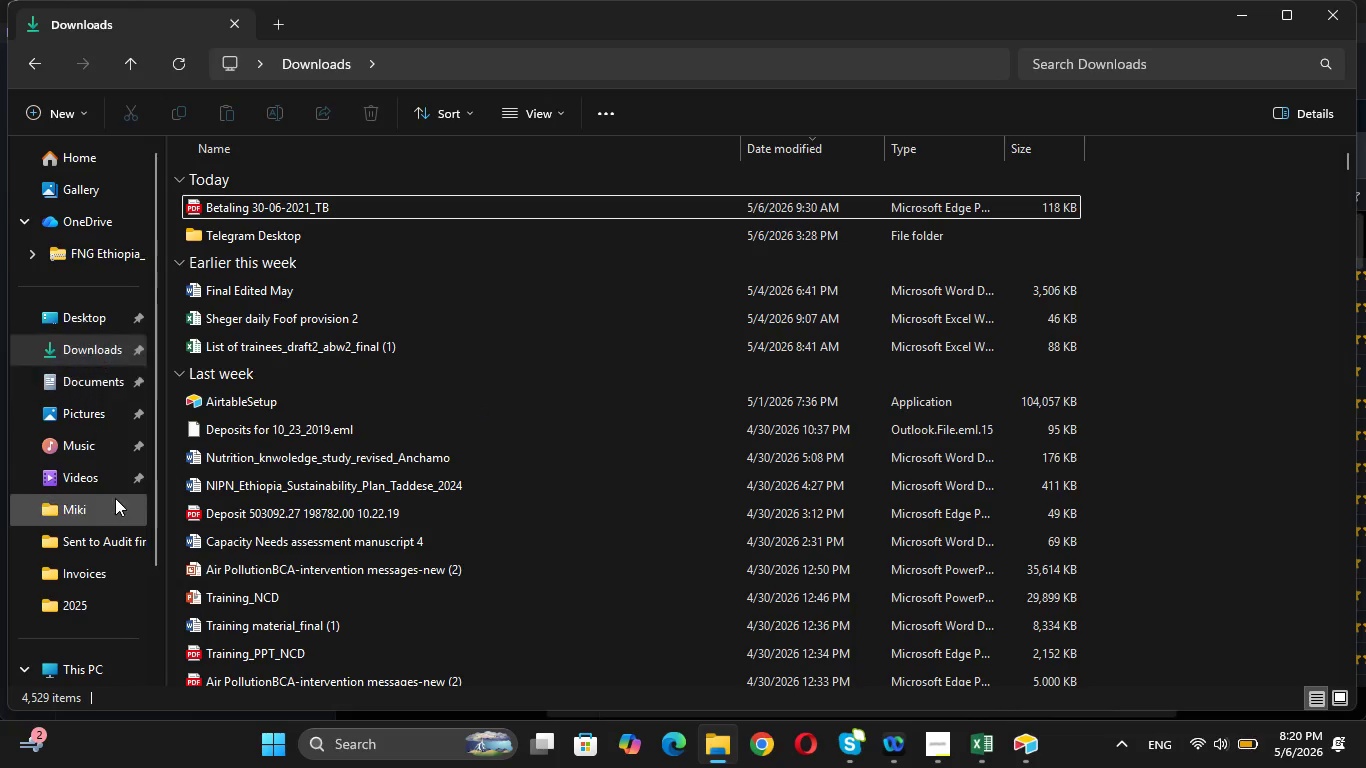 
left_click([107, 524])
 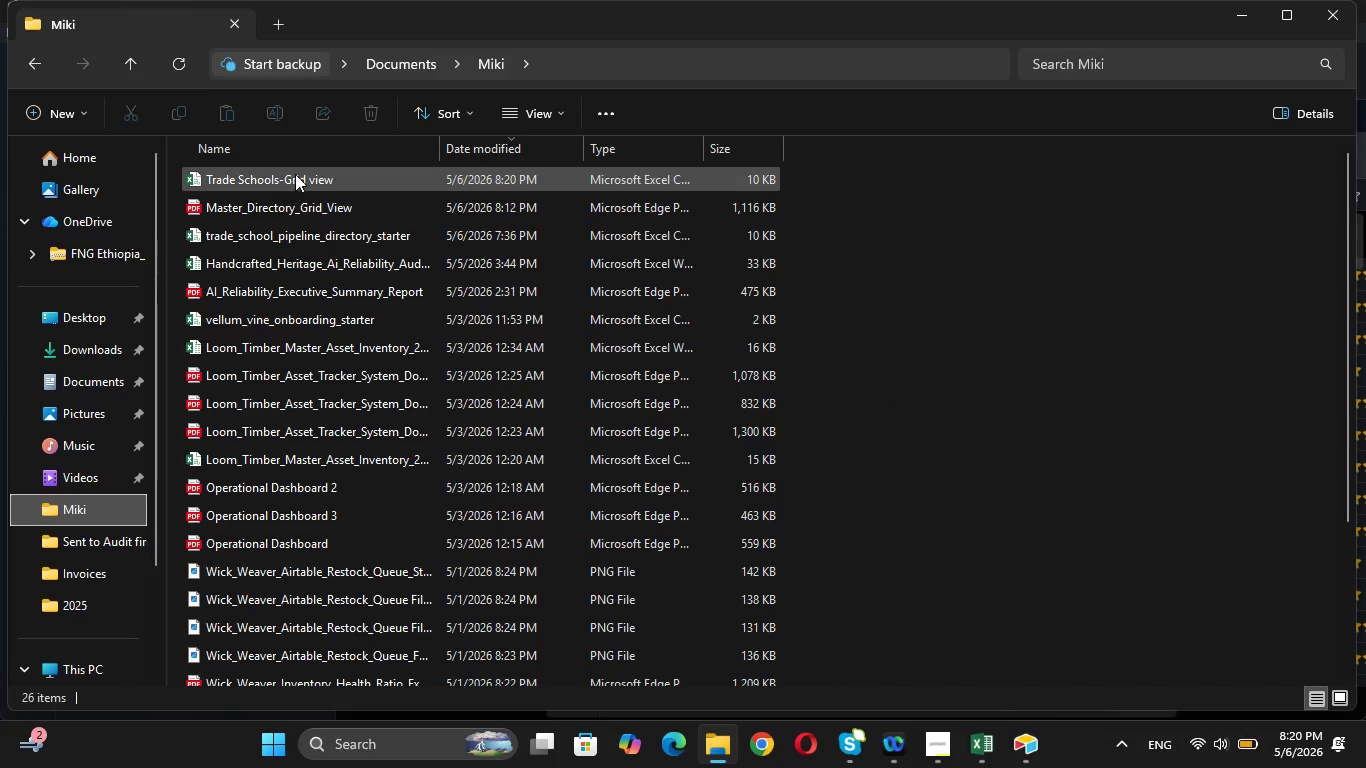 
double_click([295, 174])
 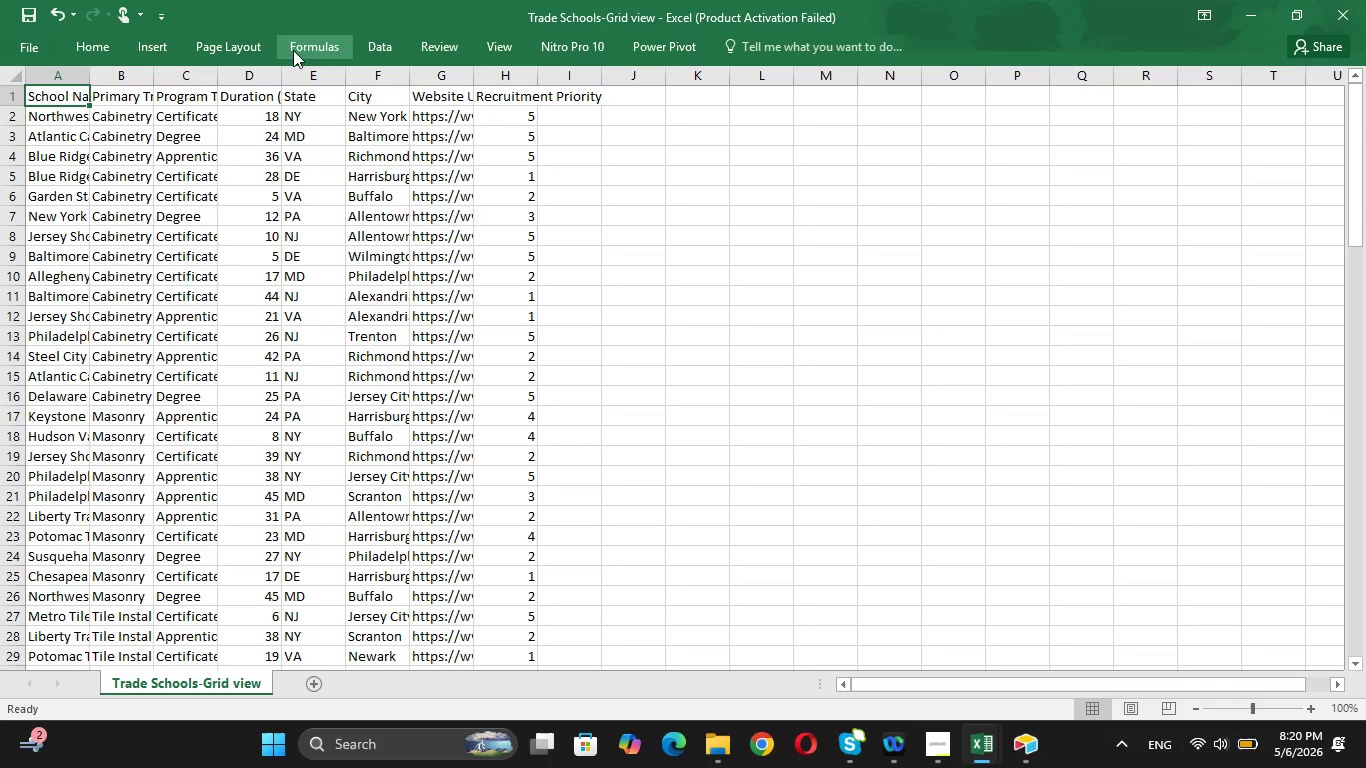 
key(Shift+ArrowRight)
 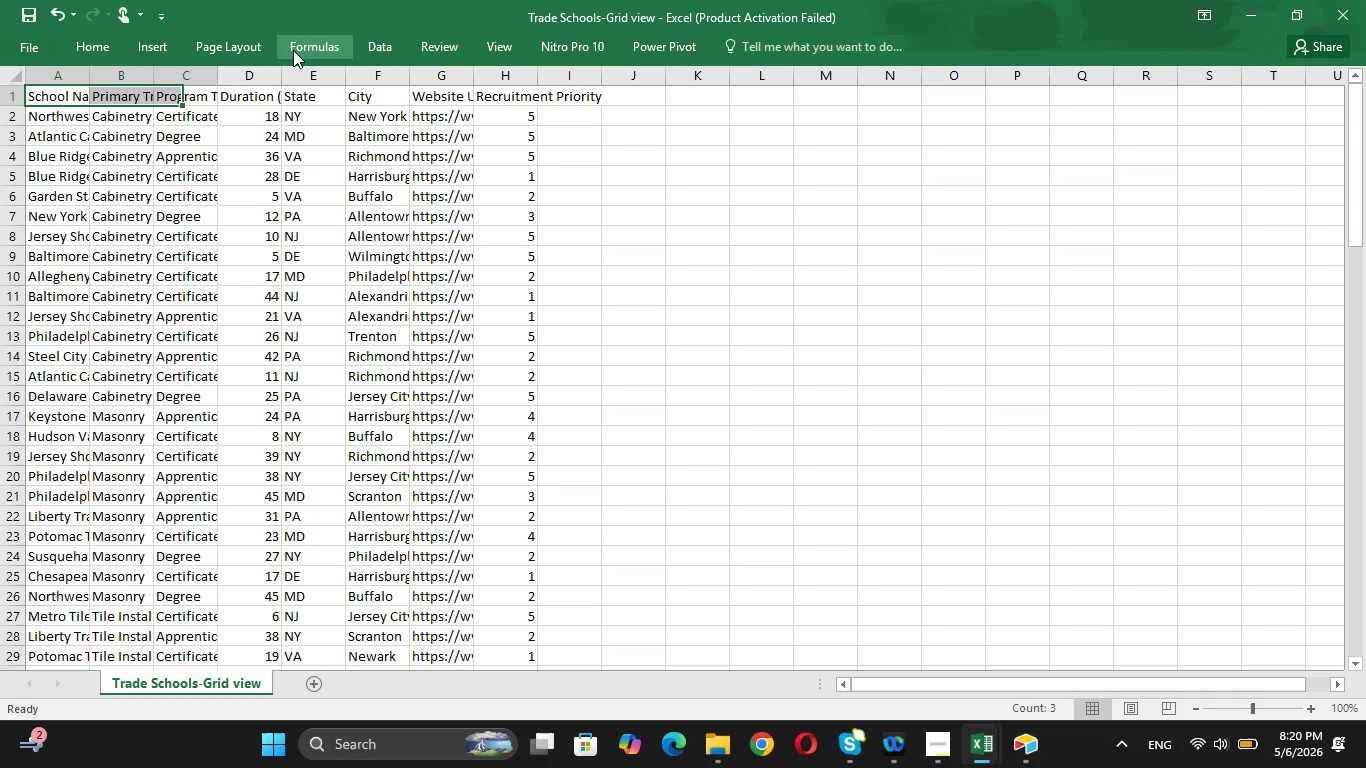 
key(Shift+ArrowRight)
 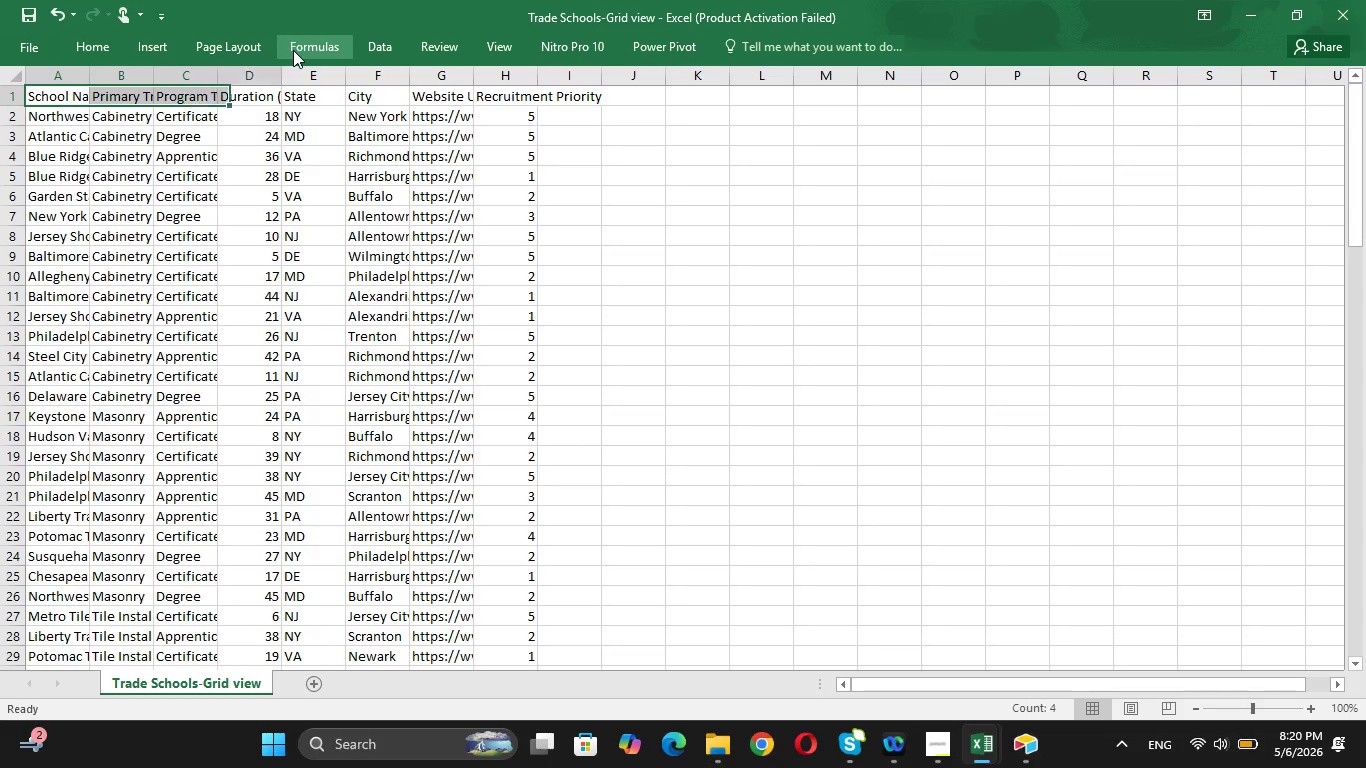 
key(Shift+ArrowRight)
 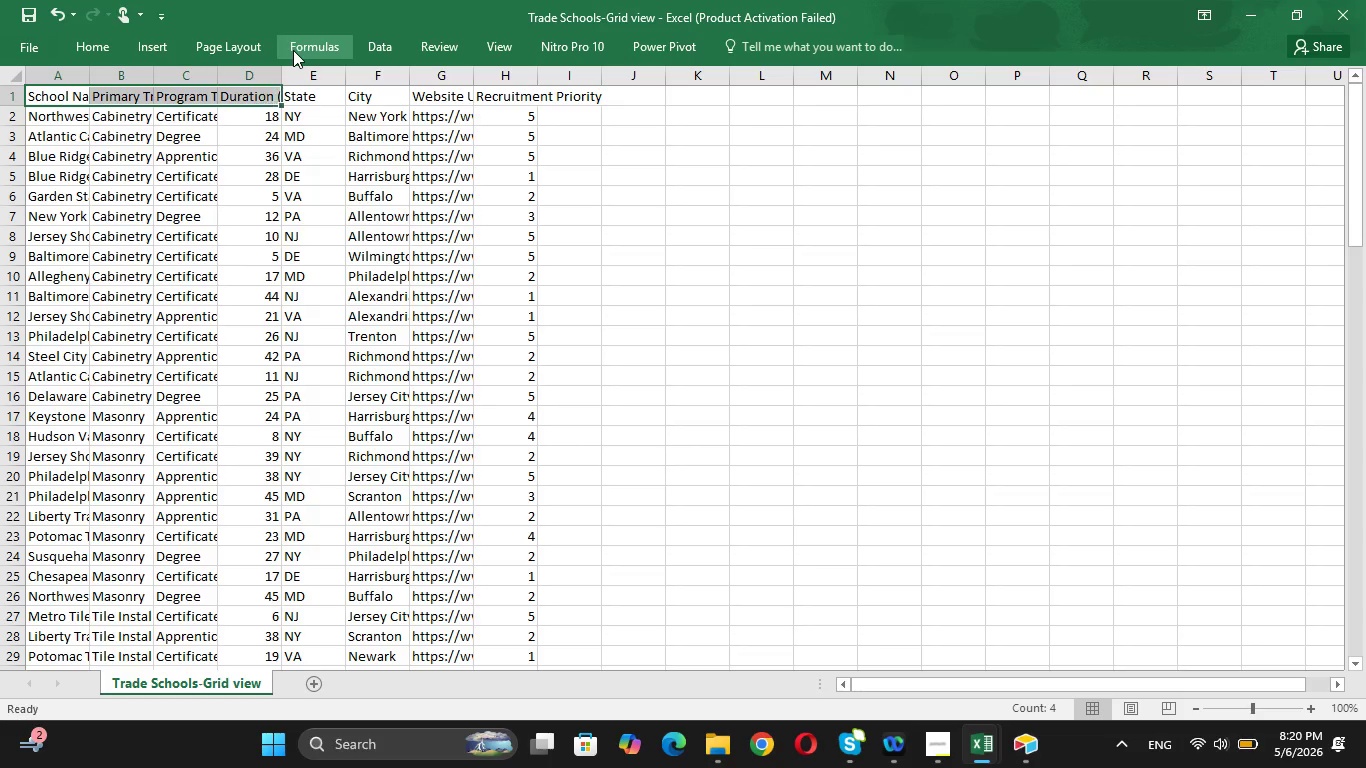 
key(Shift+ArrowRight)
 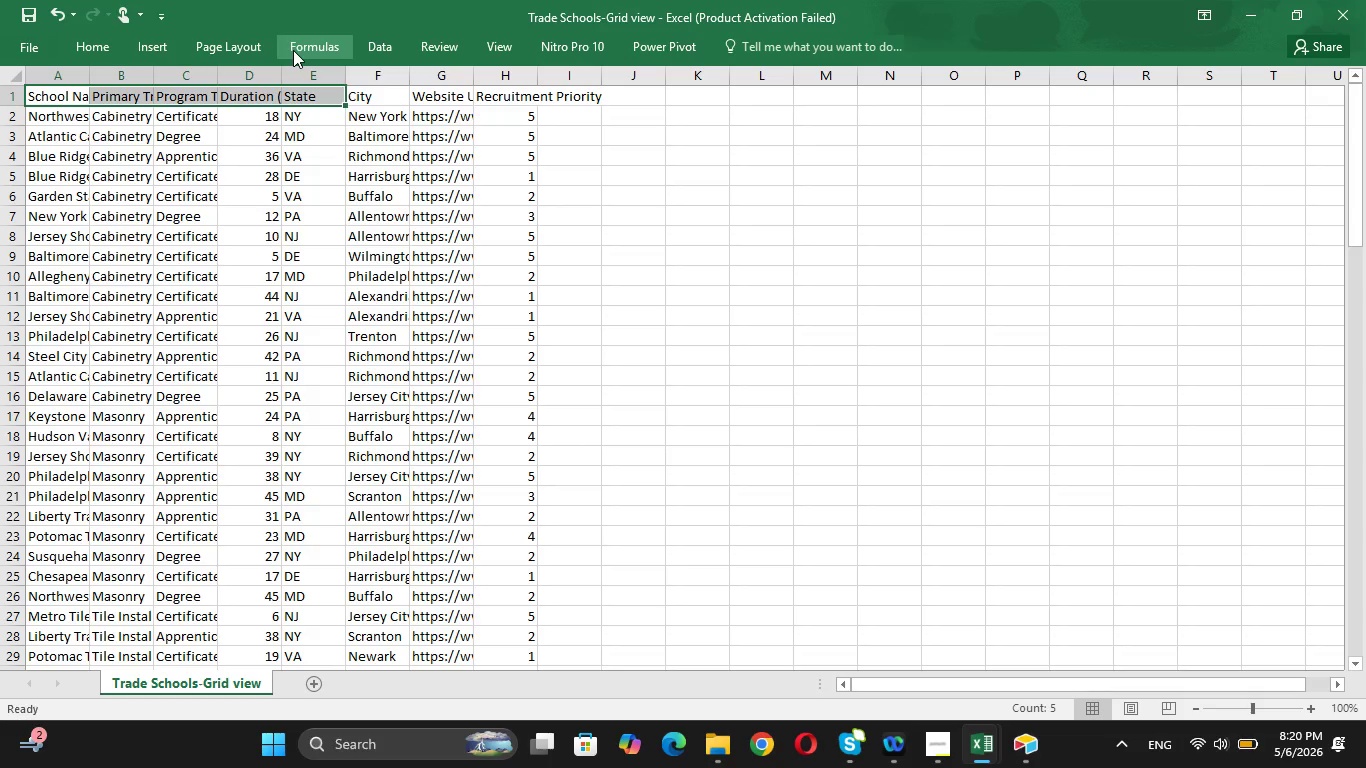 
key(Shift+ArrowRight)
 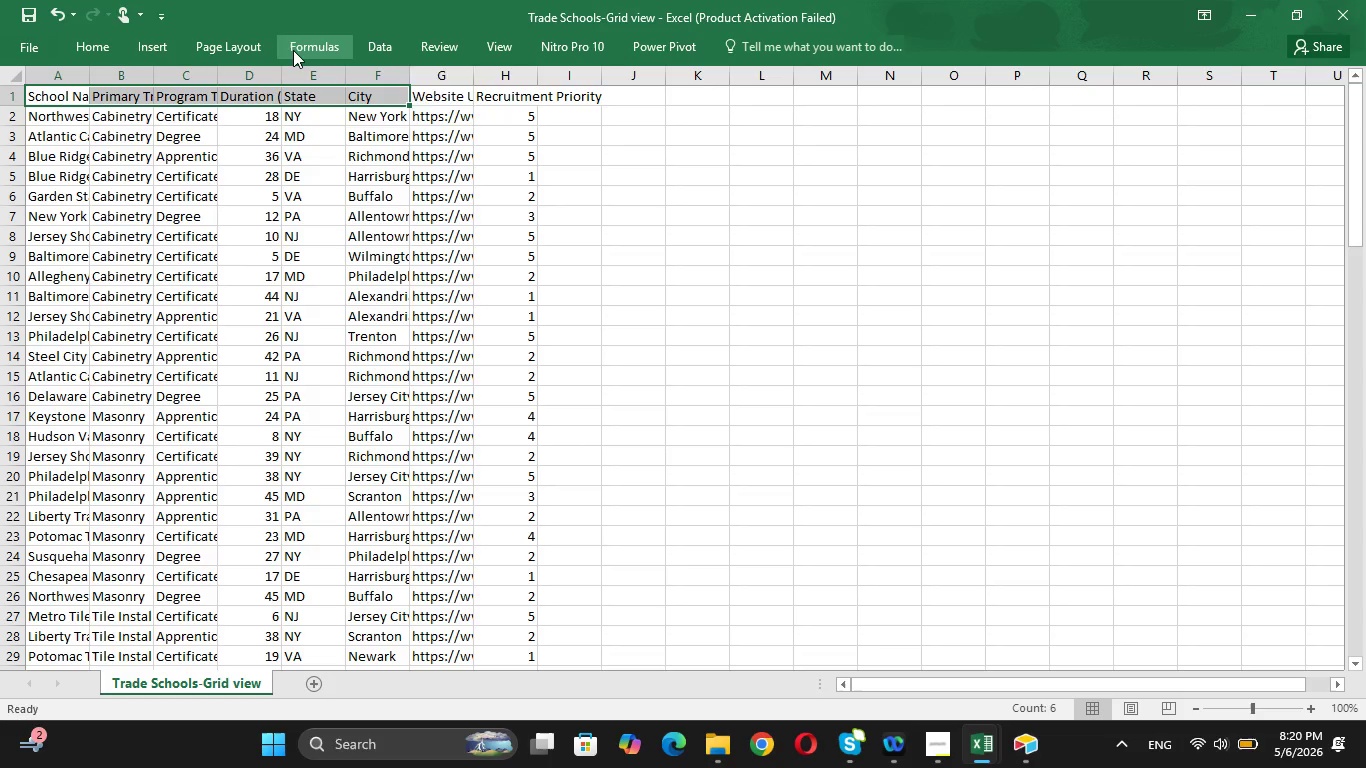 
key(Shift+ArrowRight)
 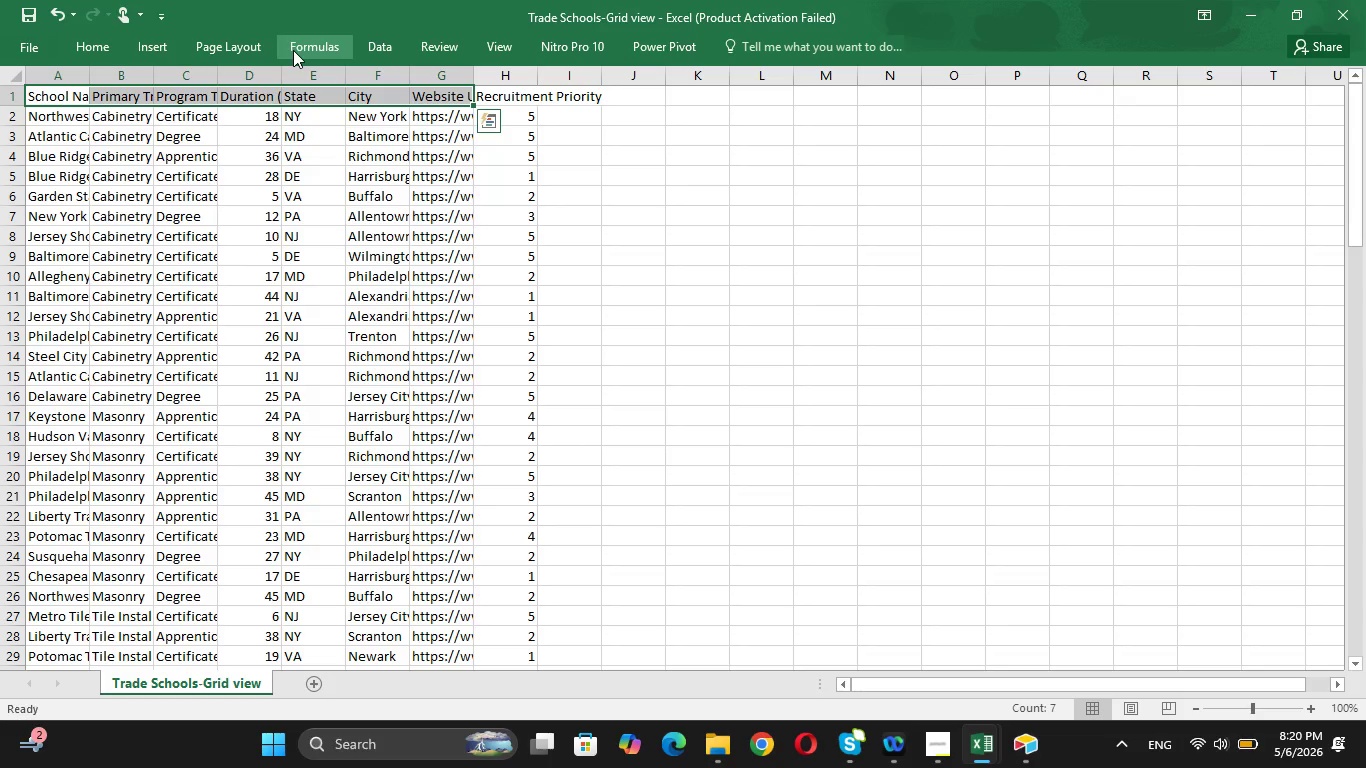 
key(Shift+ArrowRight)
 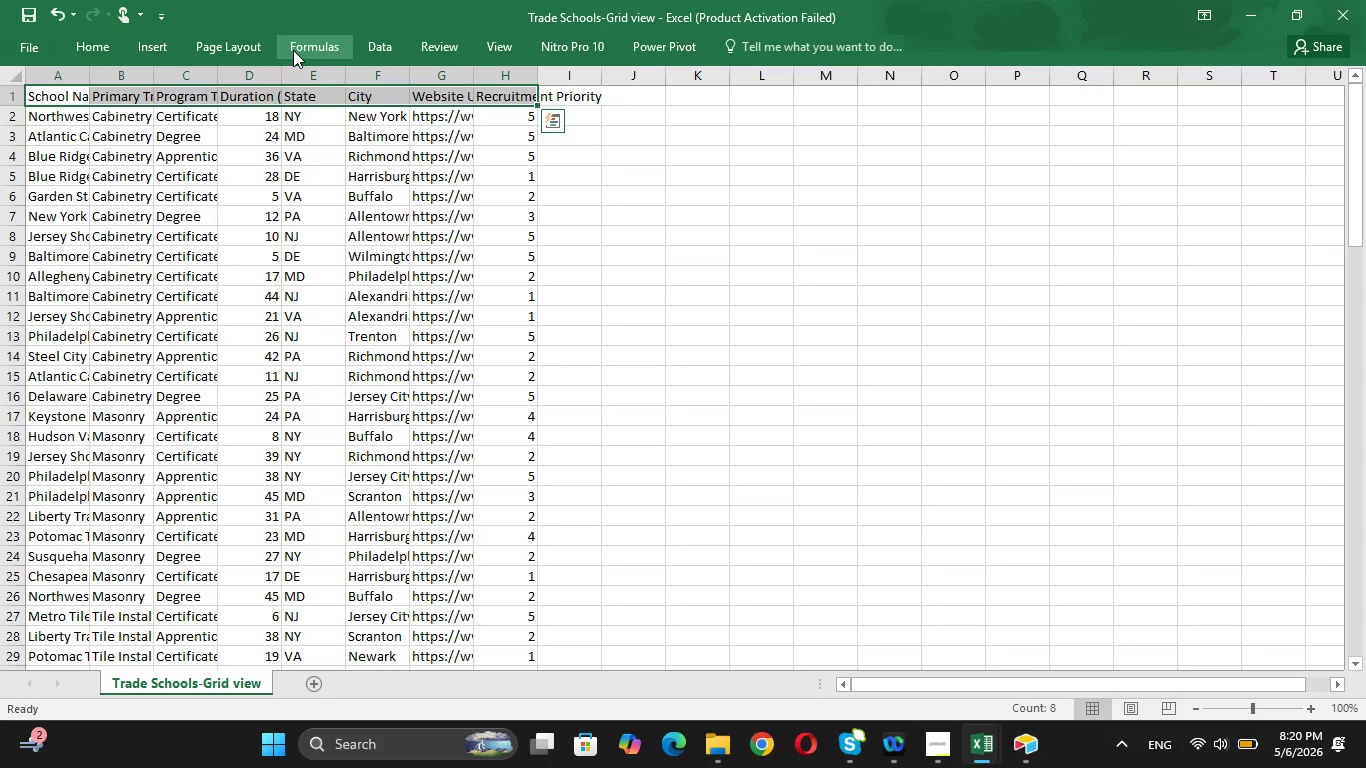 
key(Control+B)
 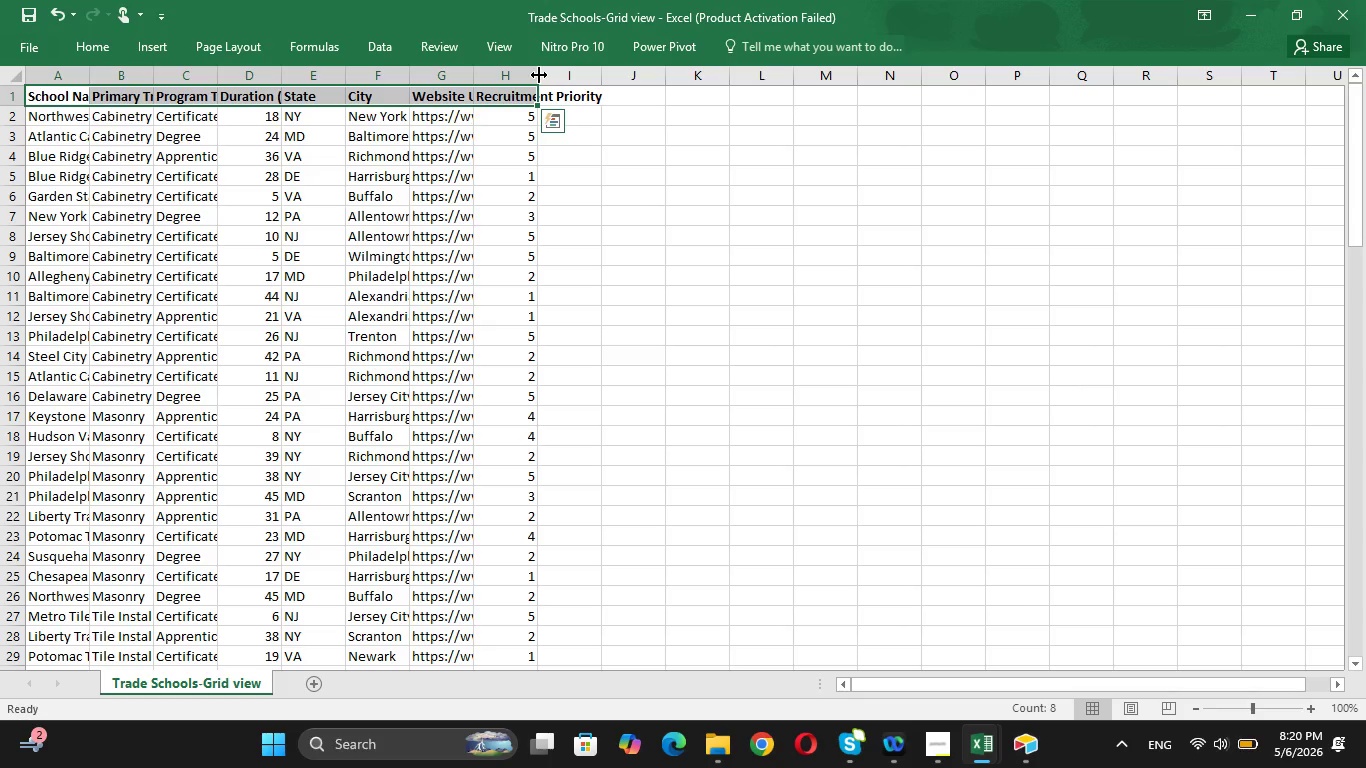 
double_click([539, 75])
 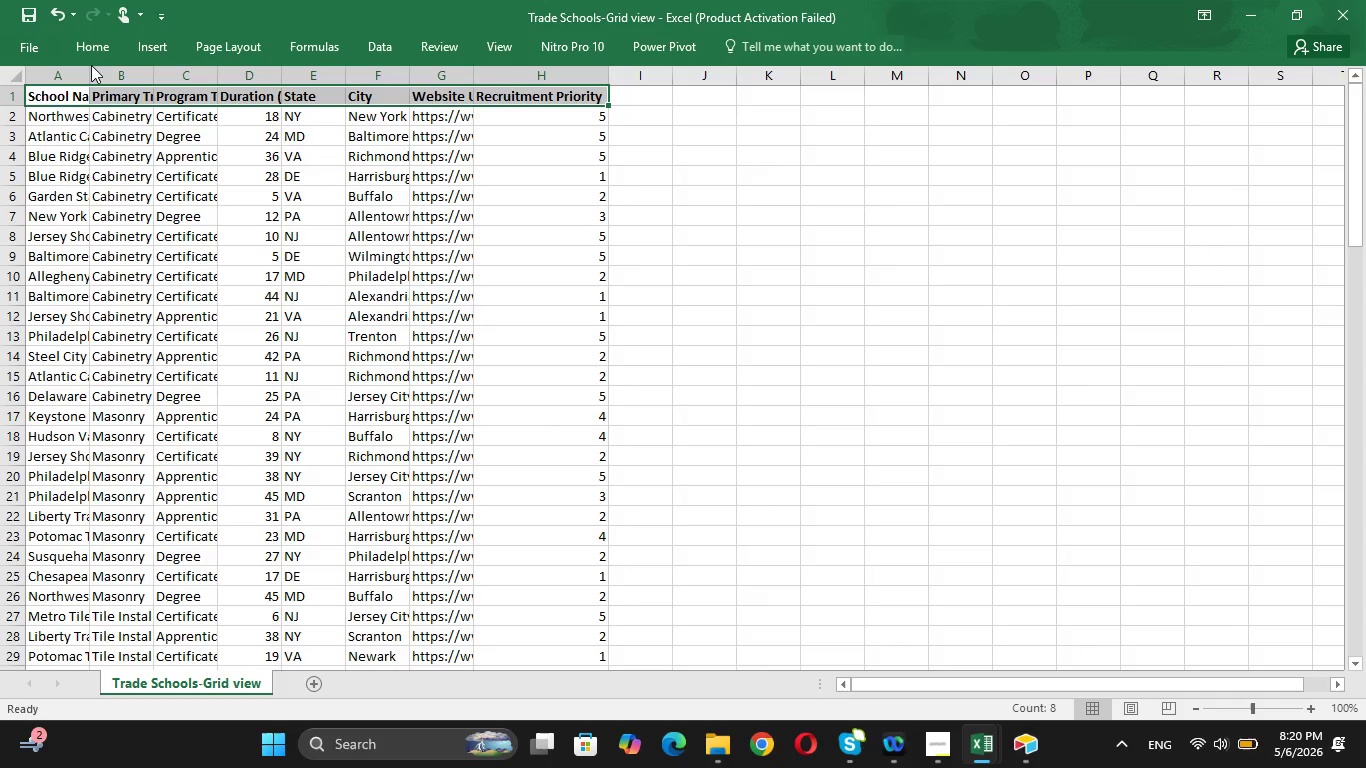 
double_click([89, 64])
 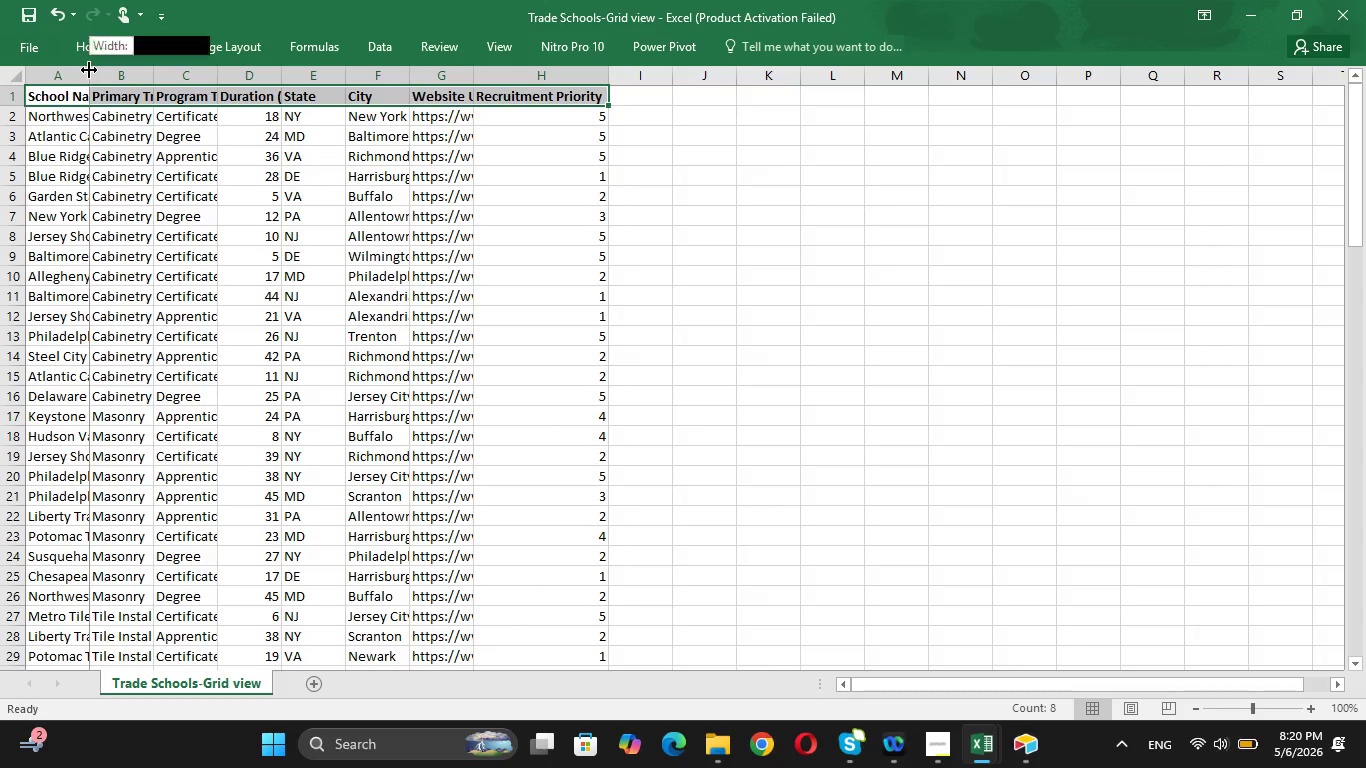 
double_click([89, 70])
 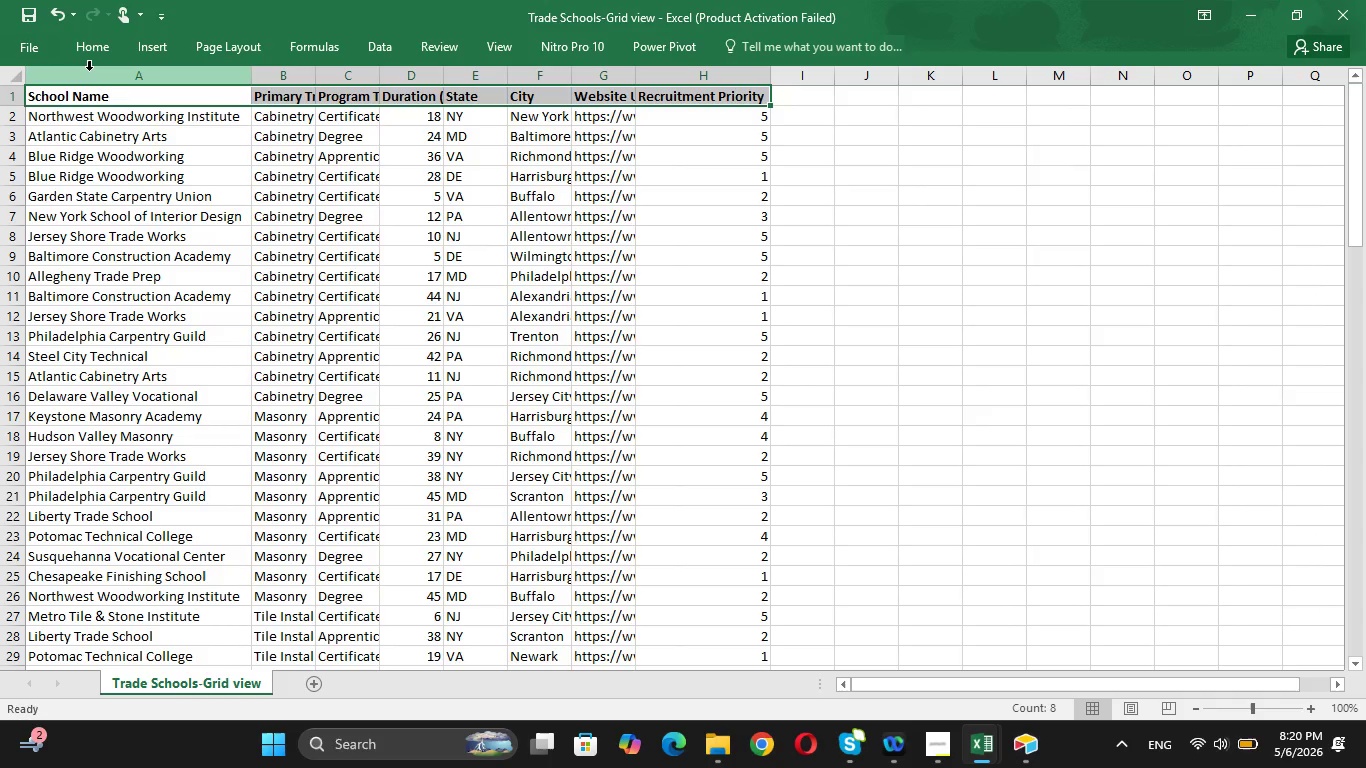 
wait(8.7)
 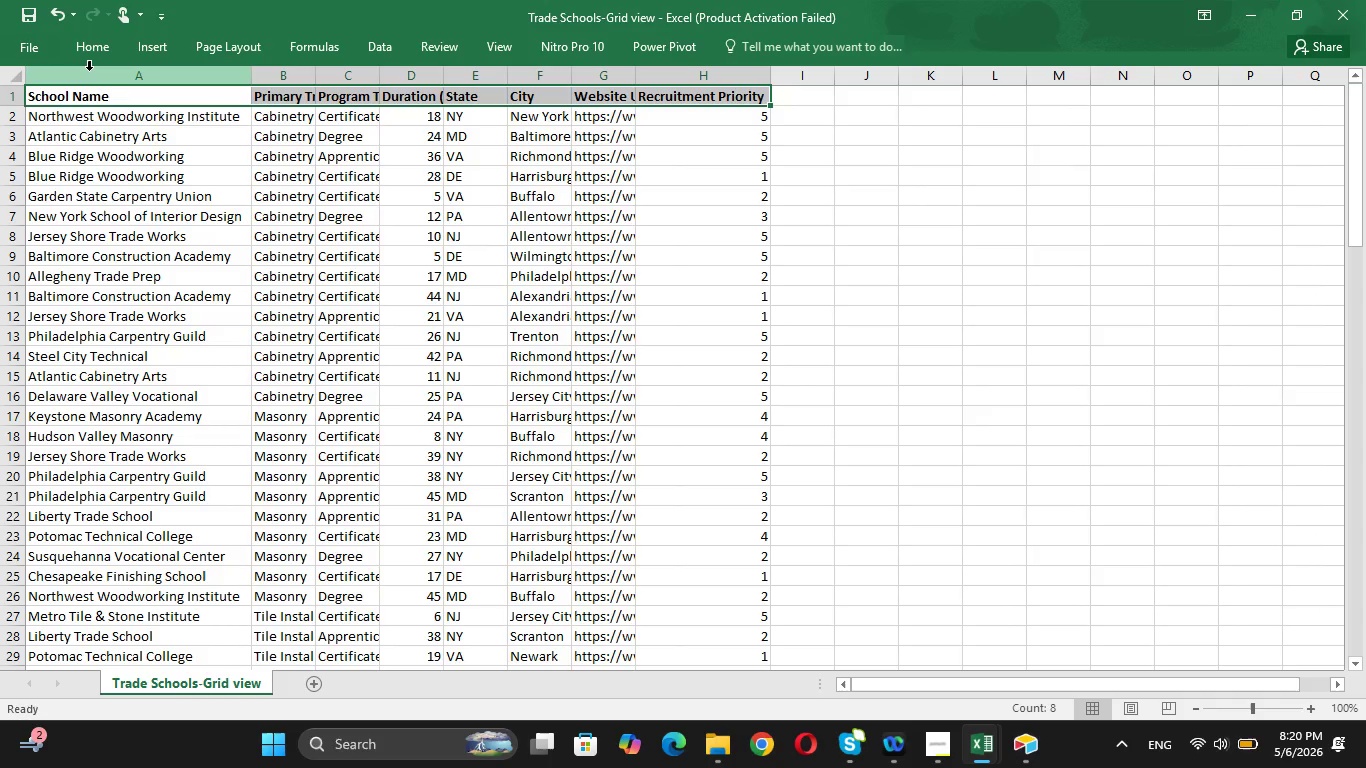 
double_click([252, 73])
 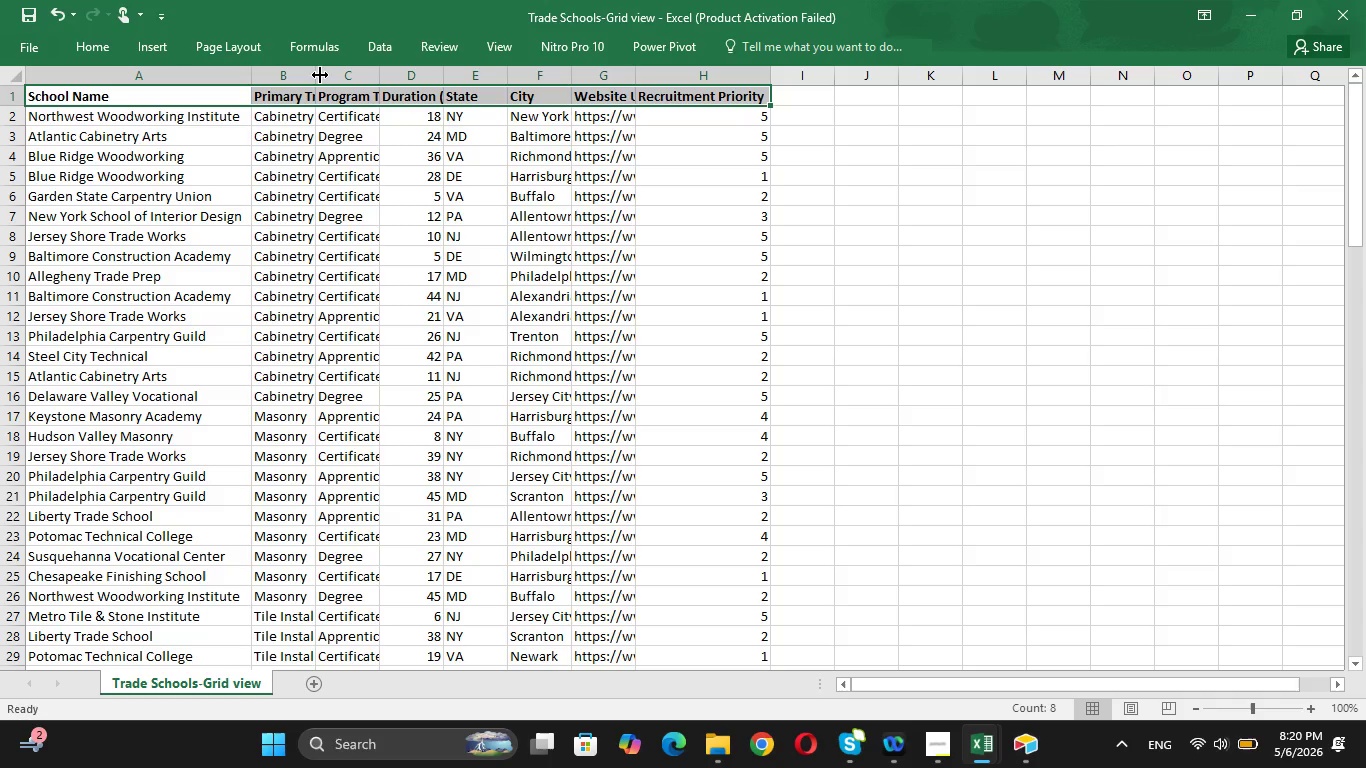 
double_click([320, 75])
 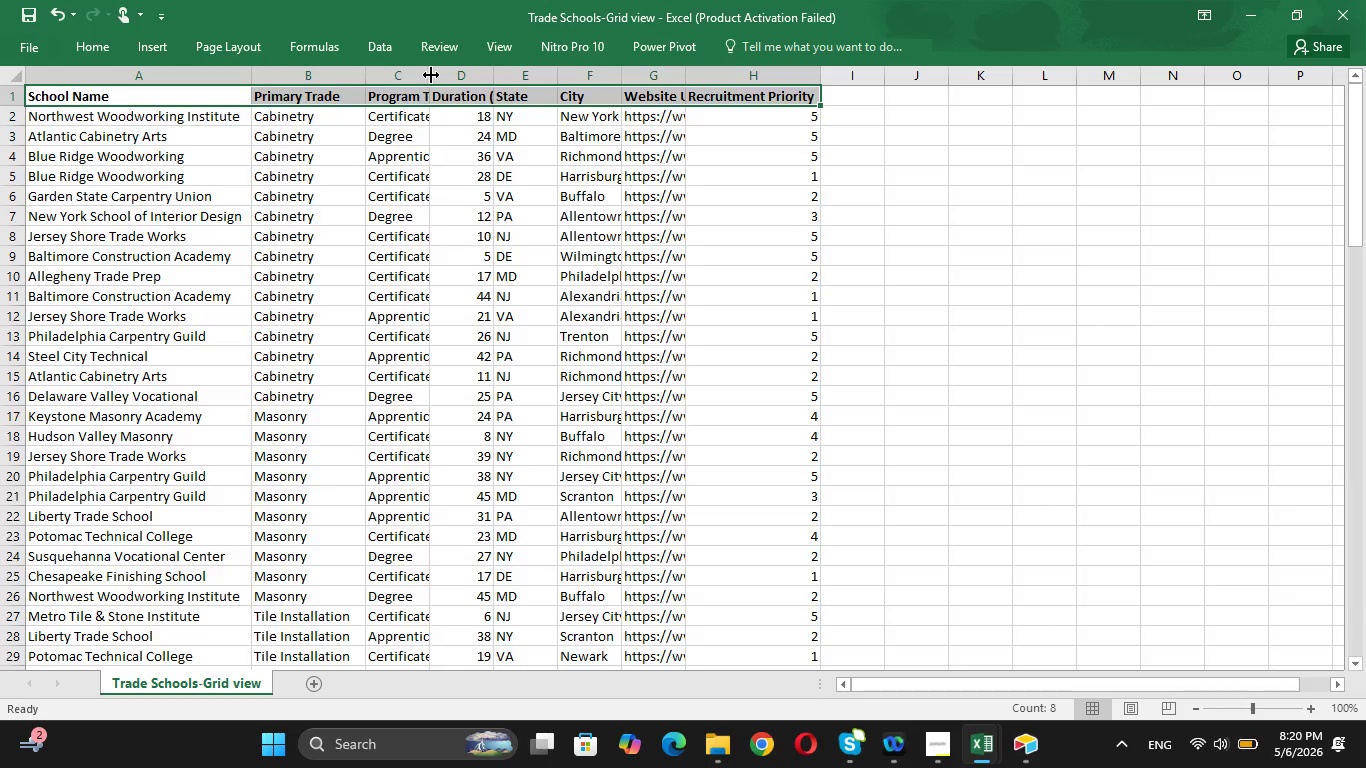 
double_click([431, 75])
 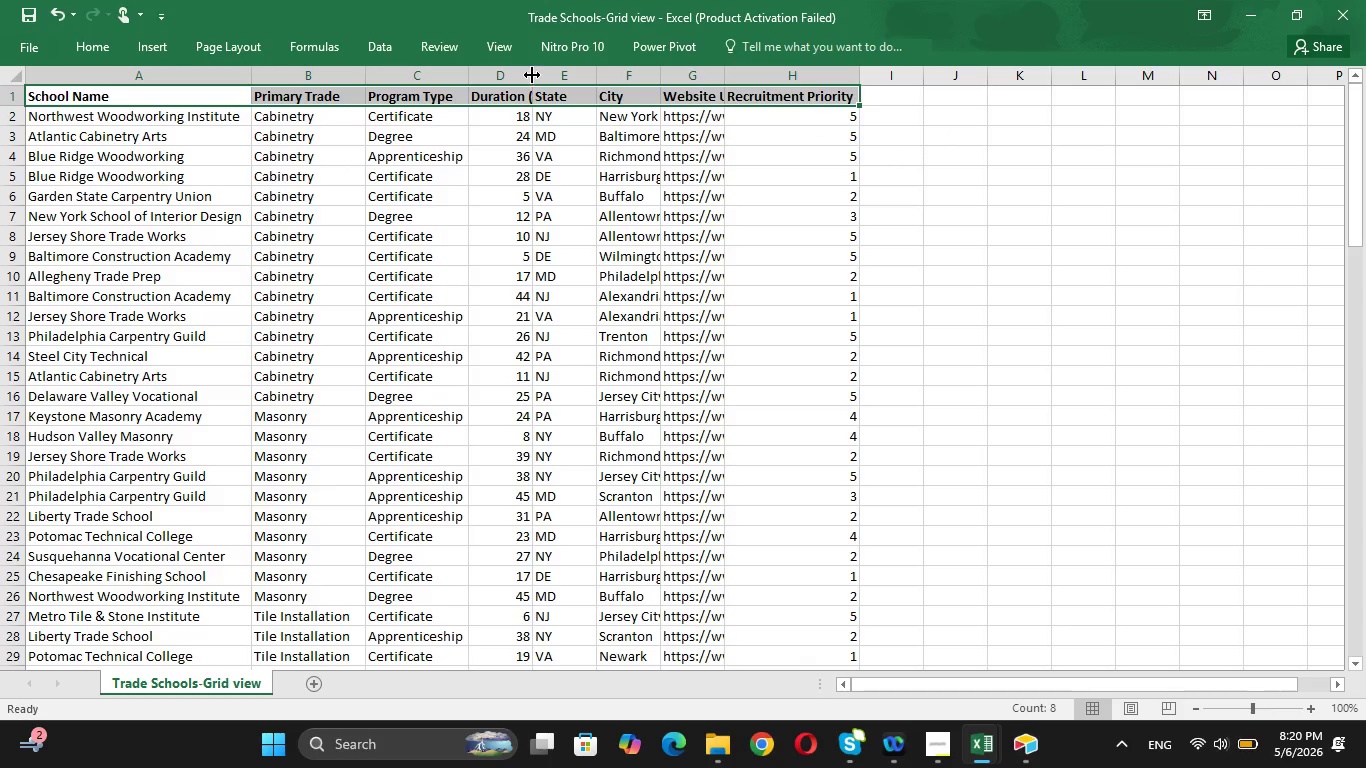 
double_click([532, 70])
 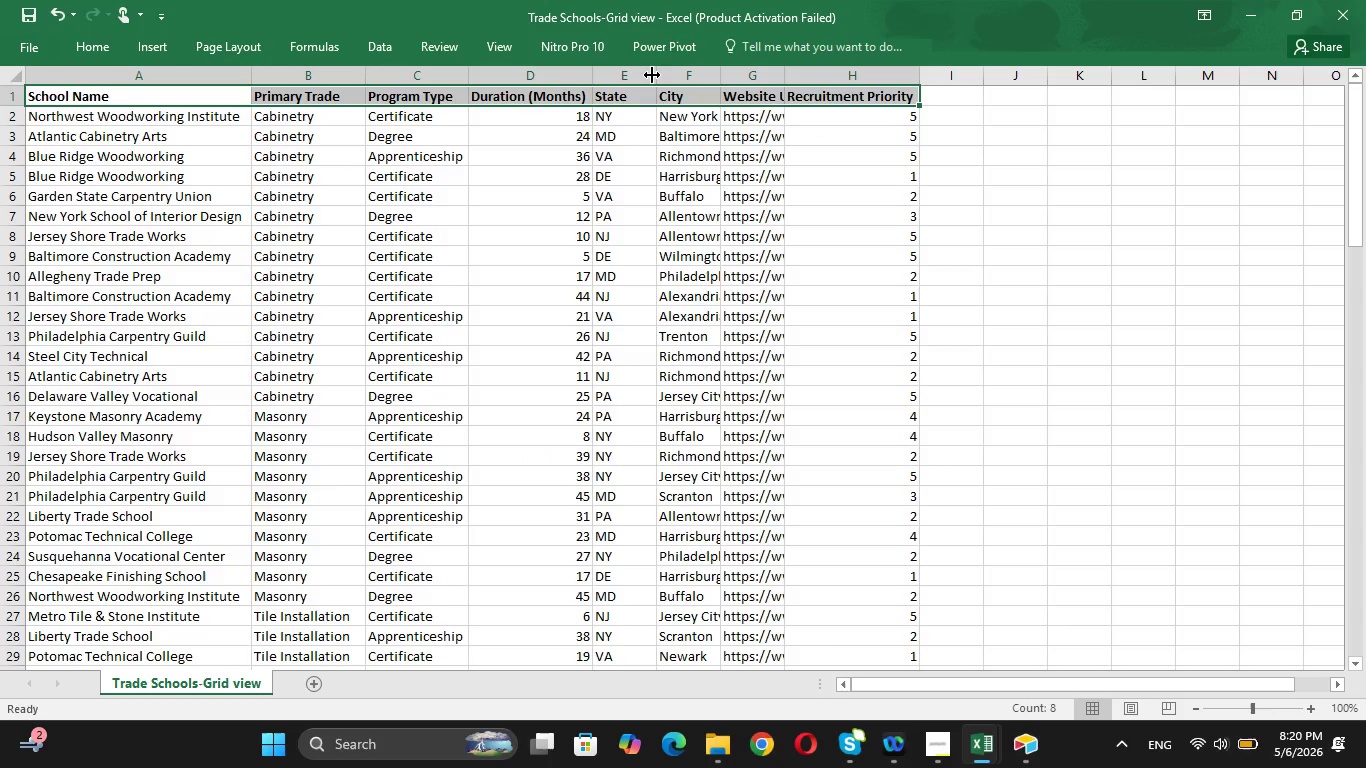 
double_click([652, 75])
 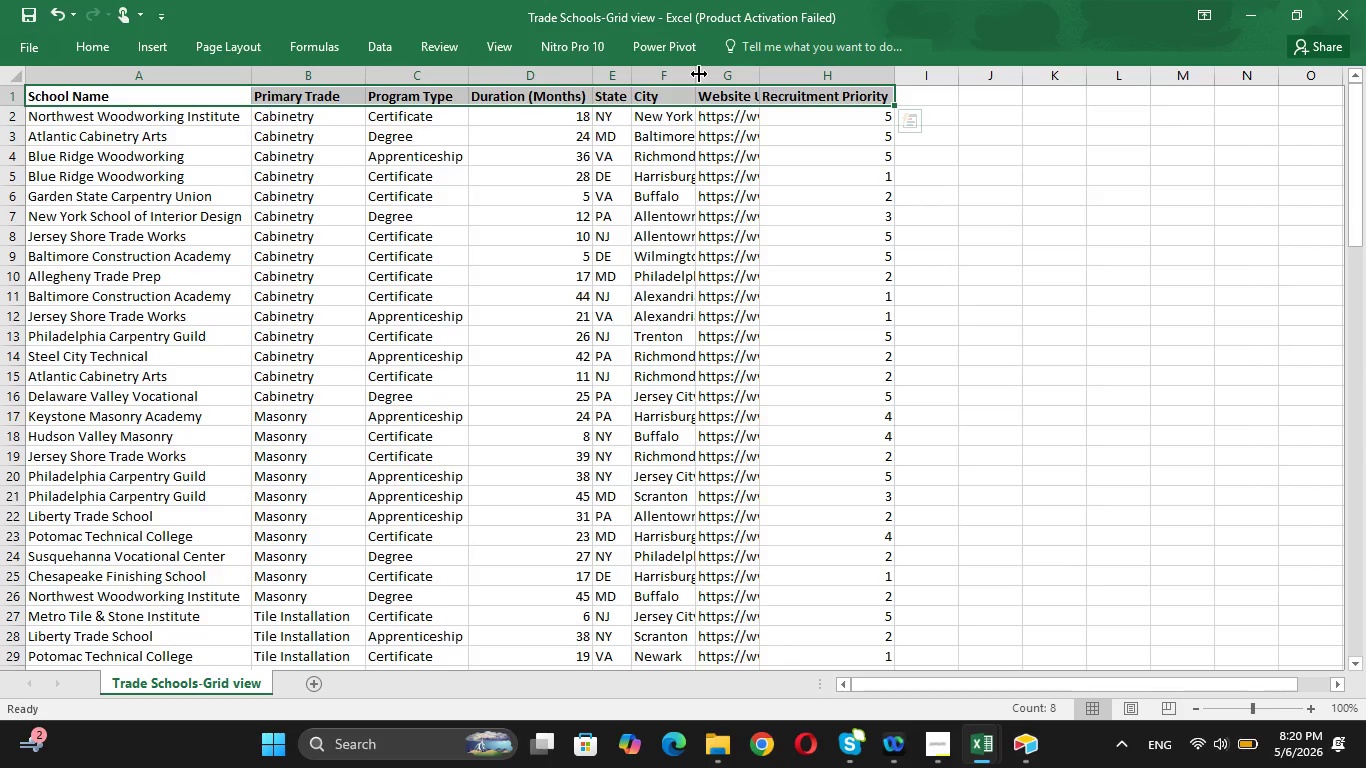 
double_click([699, 74])
 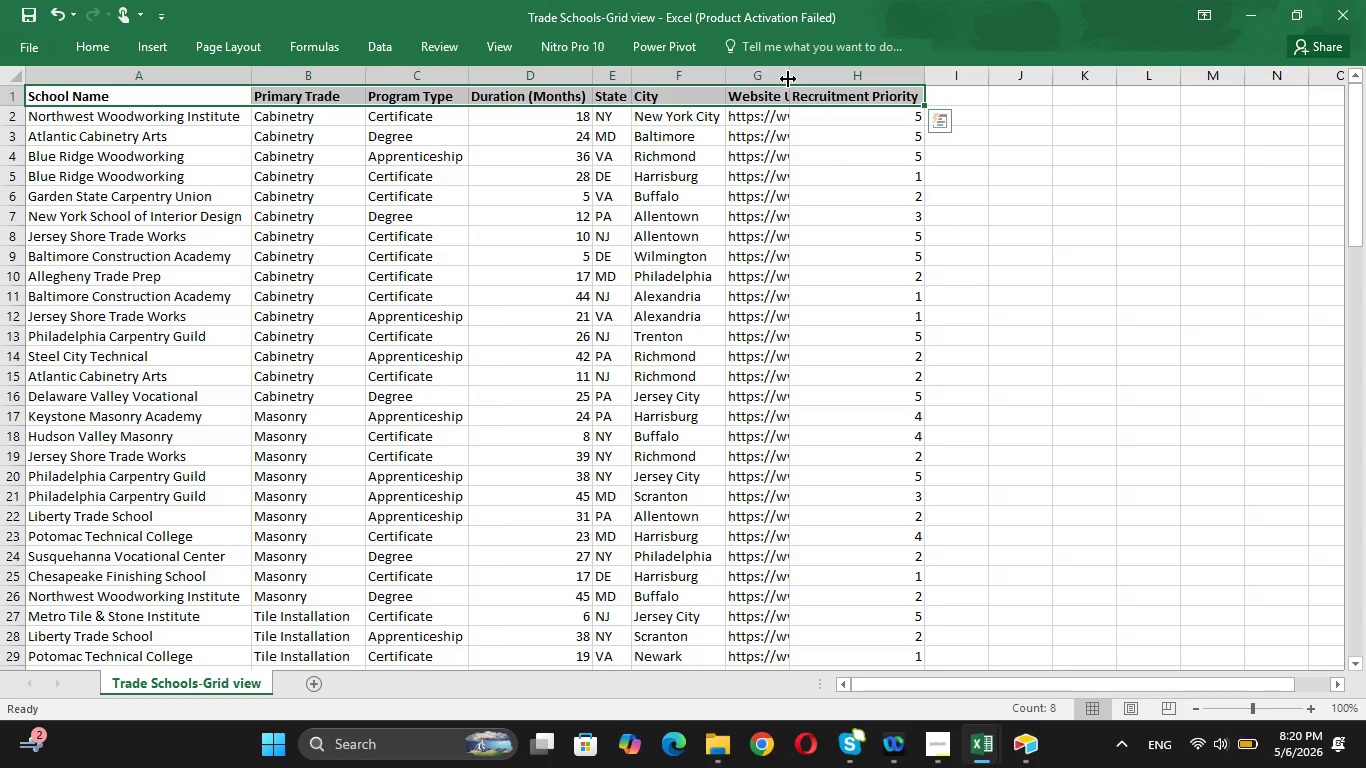 
double_click([788, 79])
 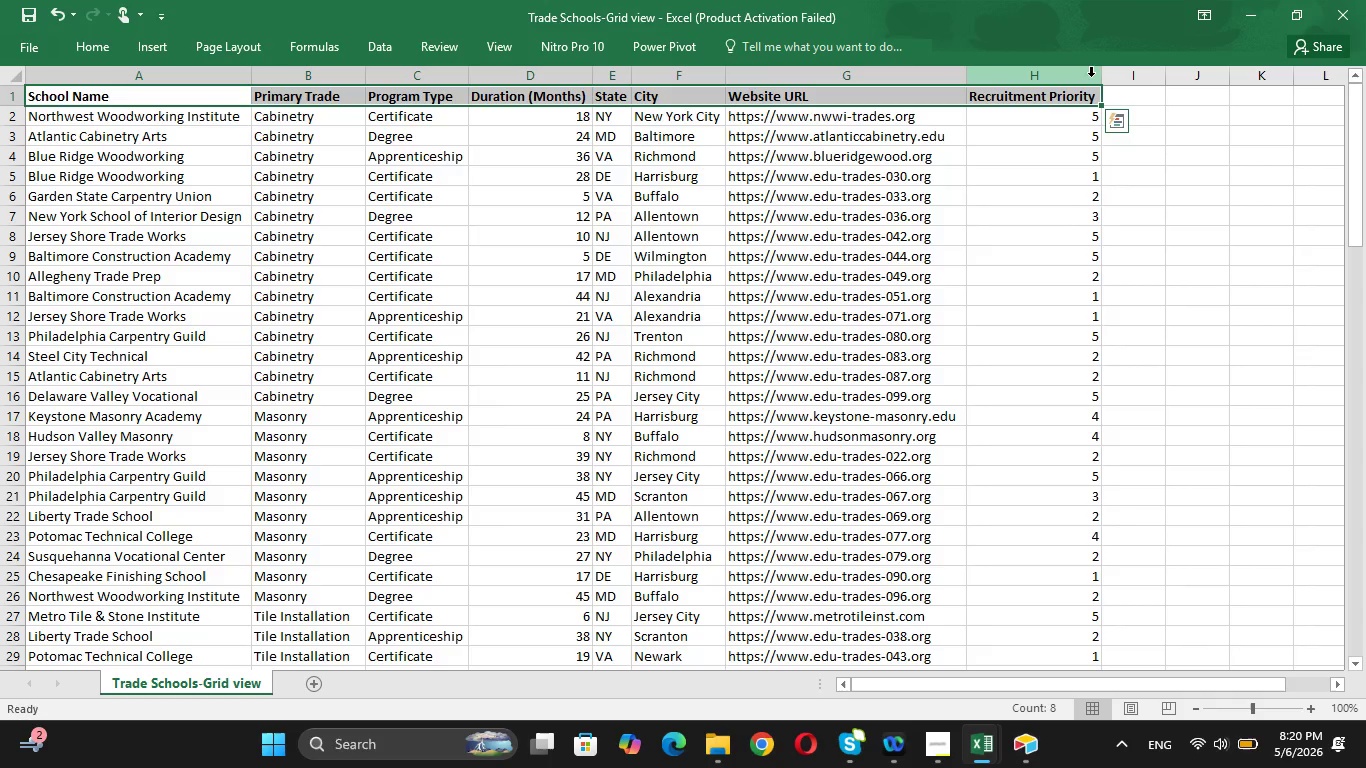 
left_click([1162, 118])
 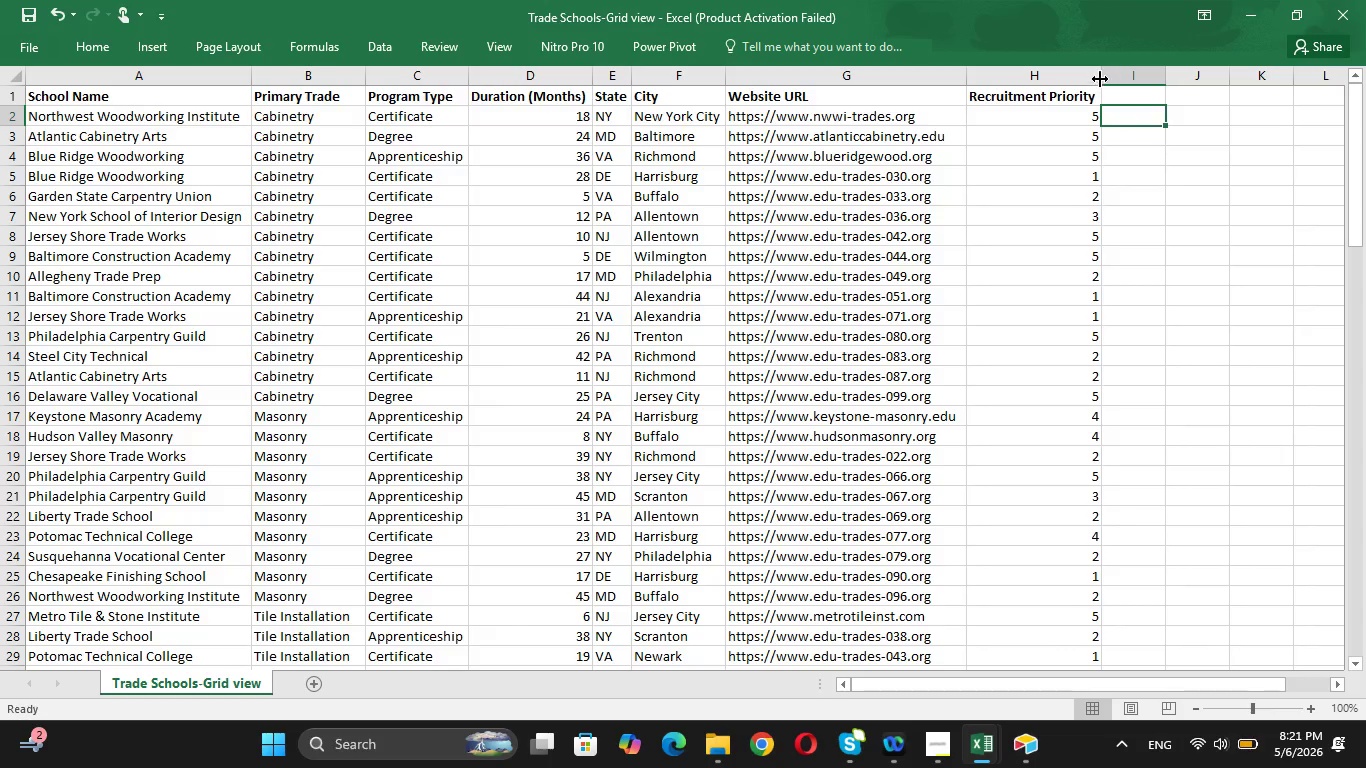 
double_click([1100, 79])
 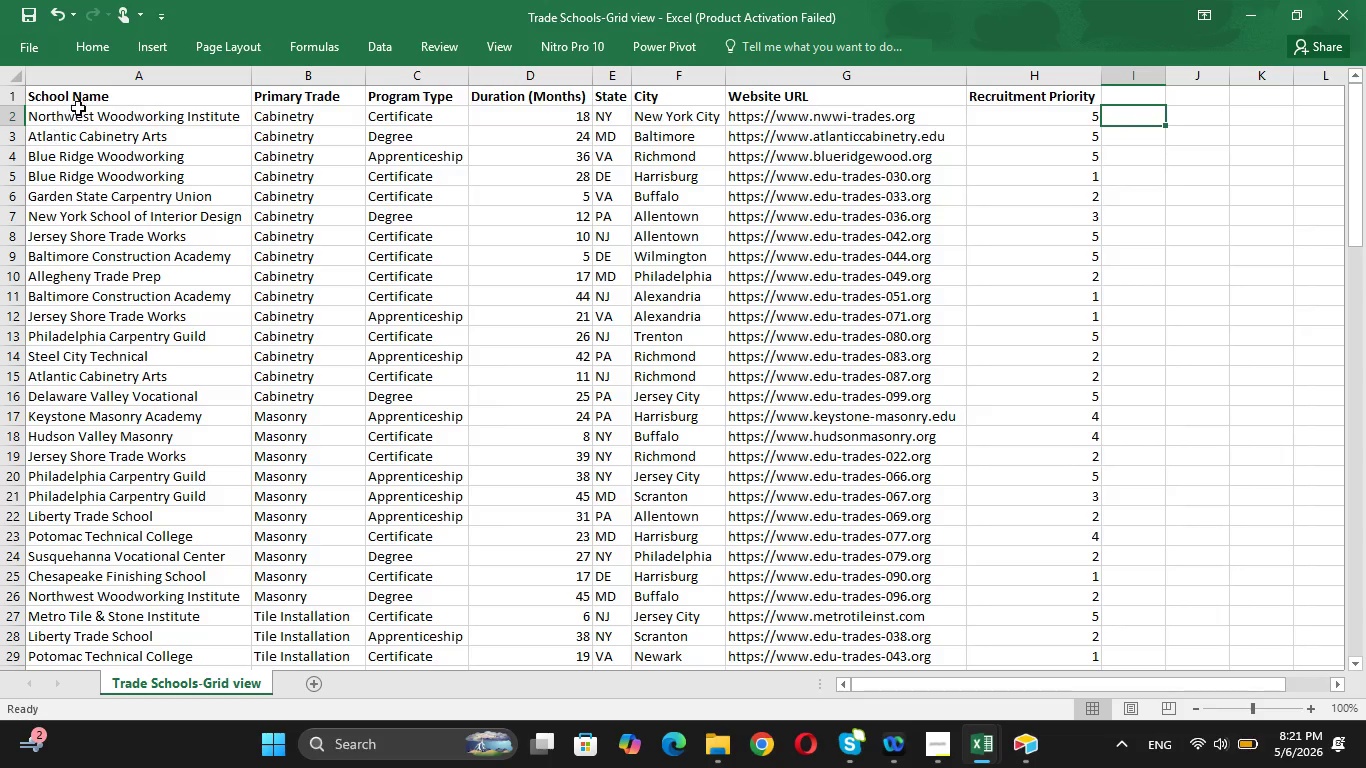 
left_click([102, 88])
 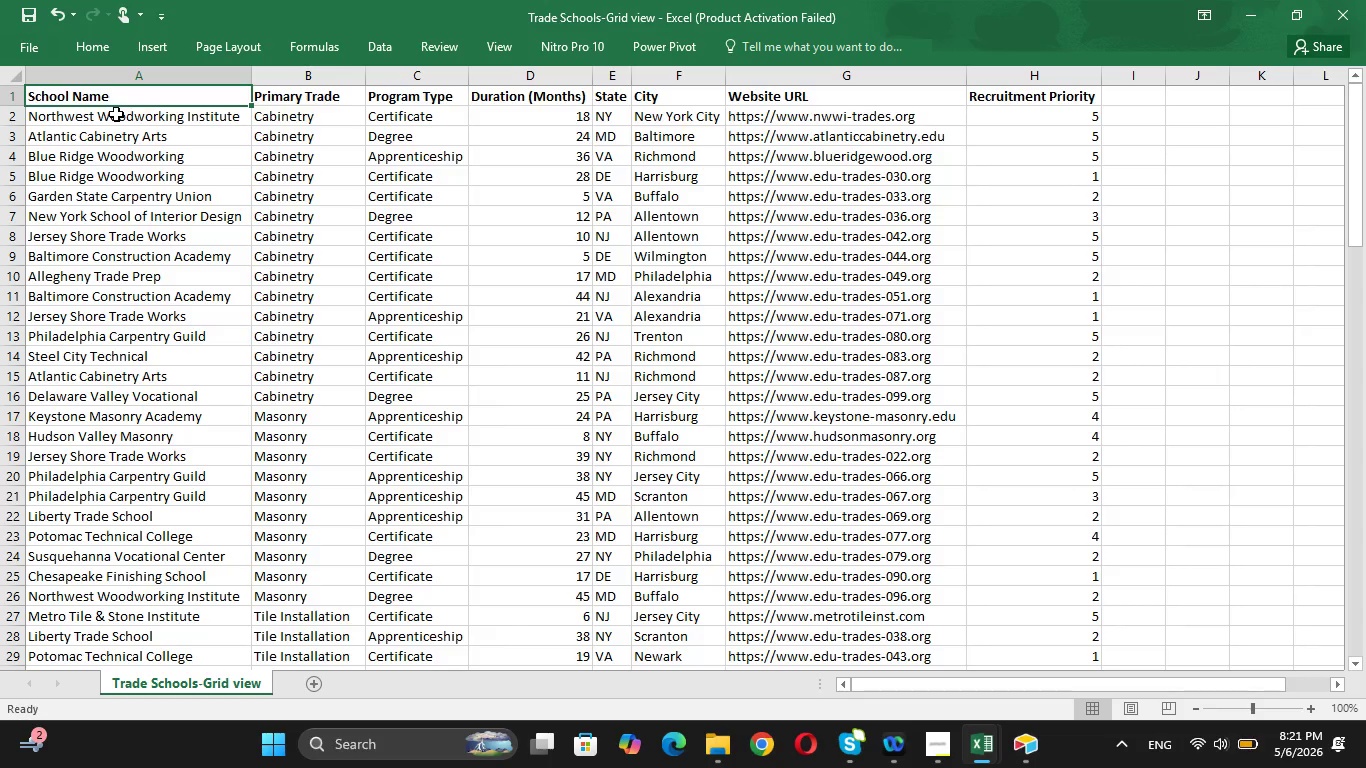 
left_click([116, 114])
 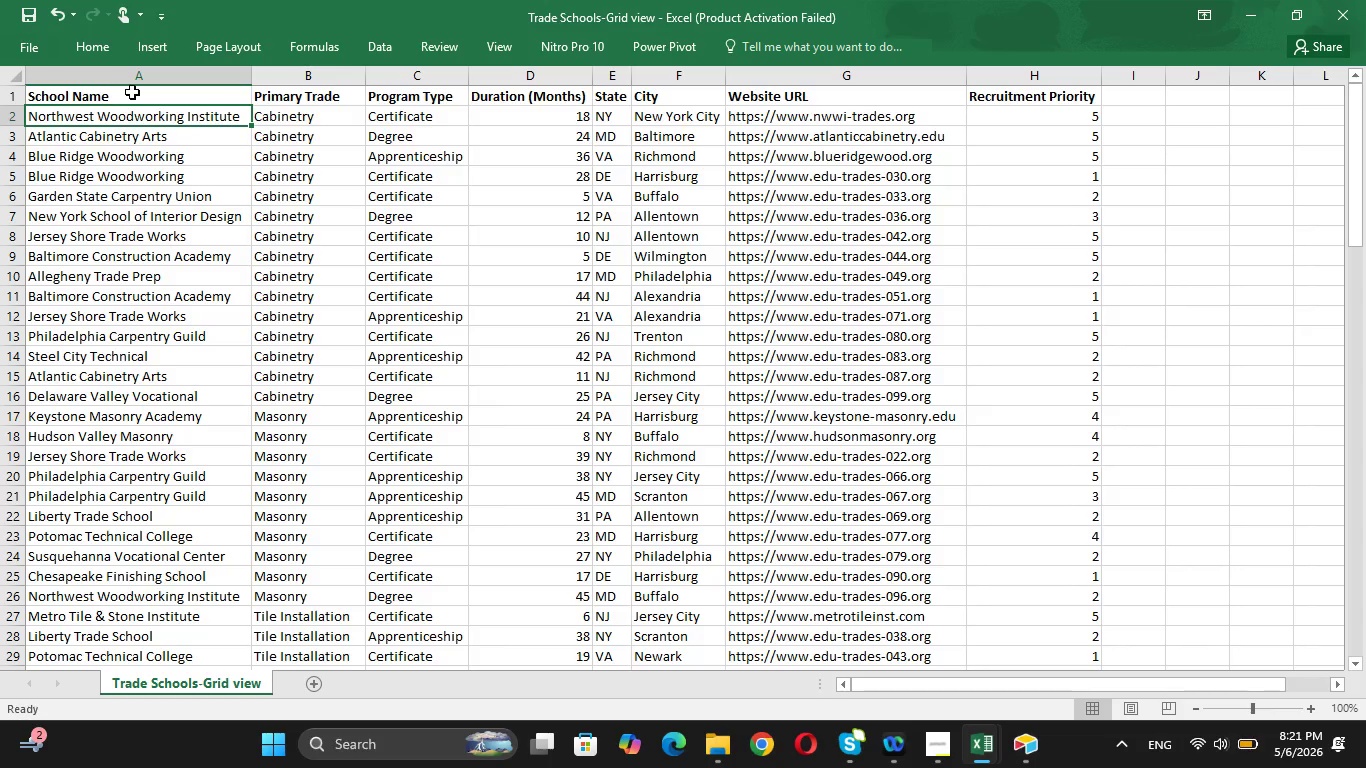 
left_click([133, 92])
 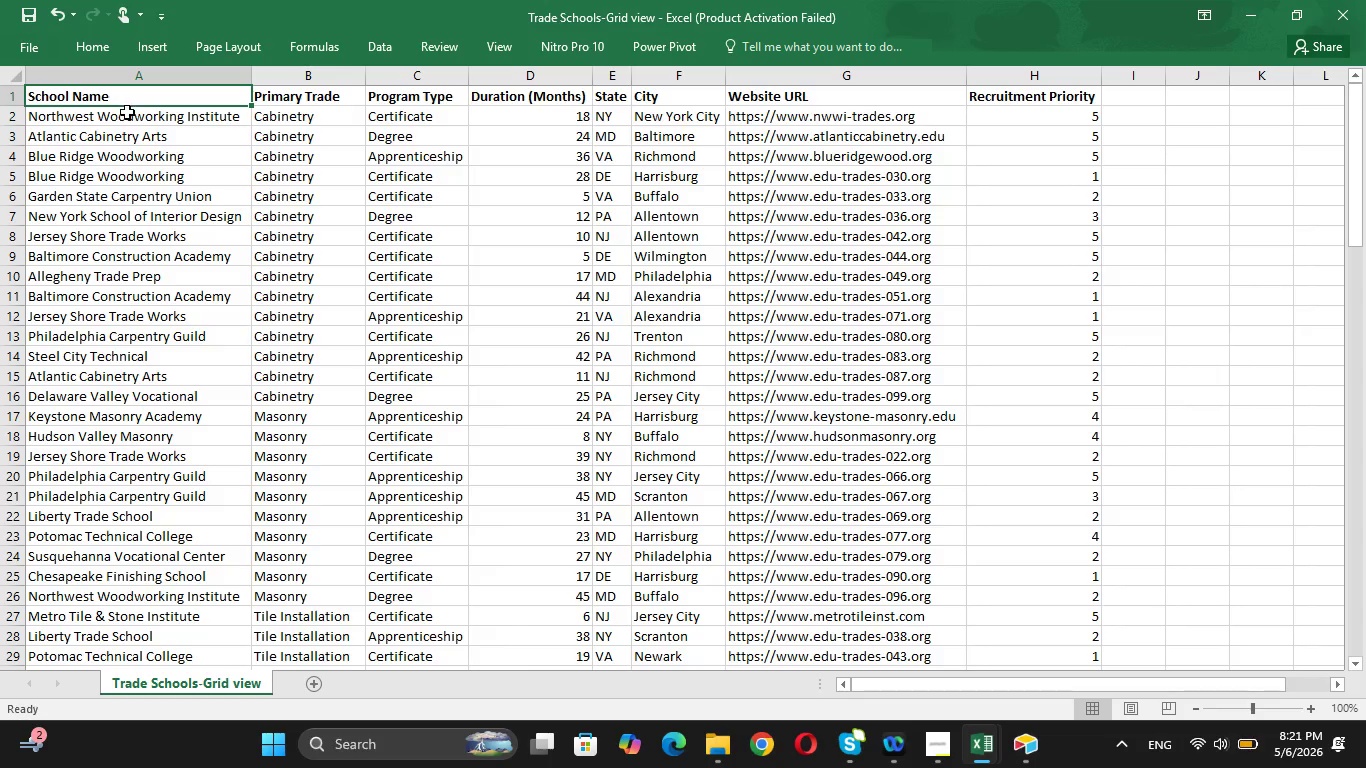 
left_click([127, 113])
 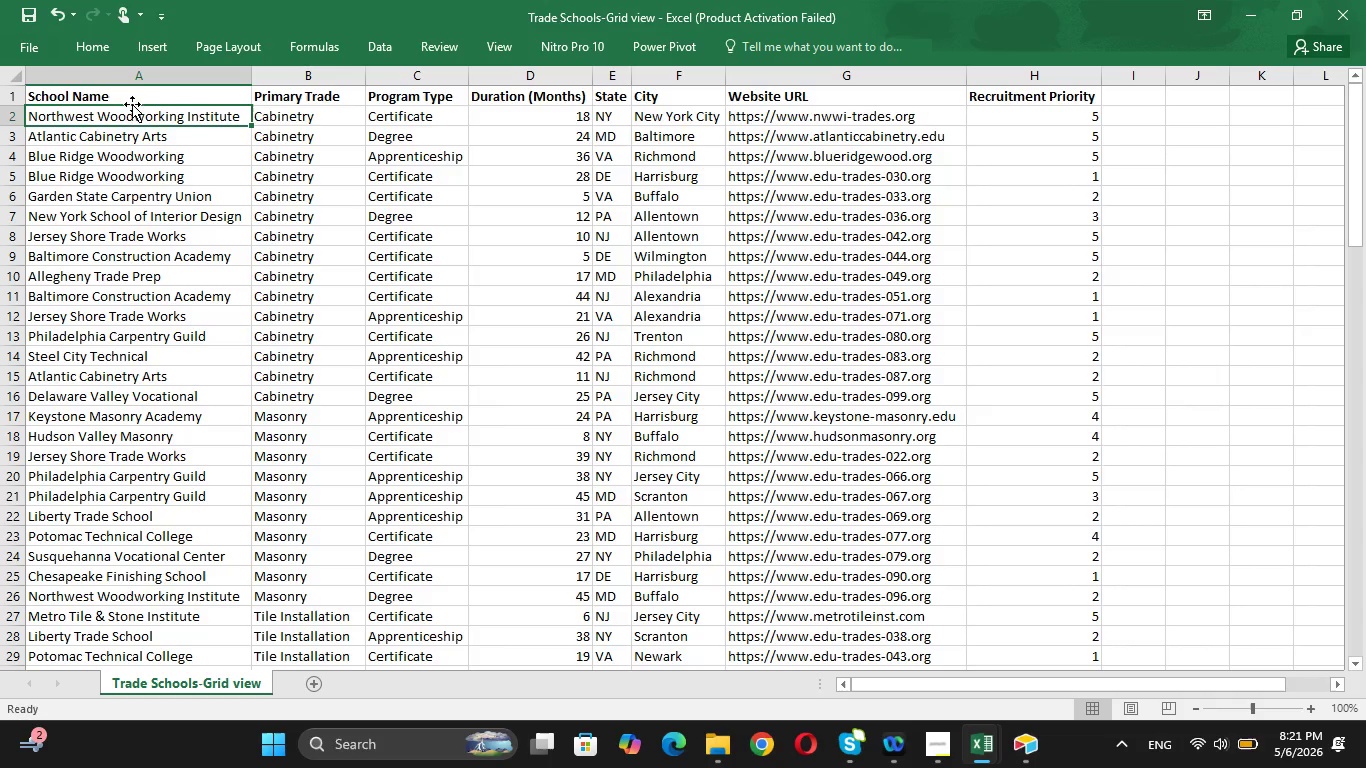 
left_click([137, 95])
 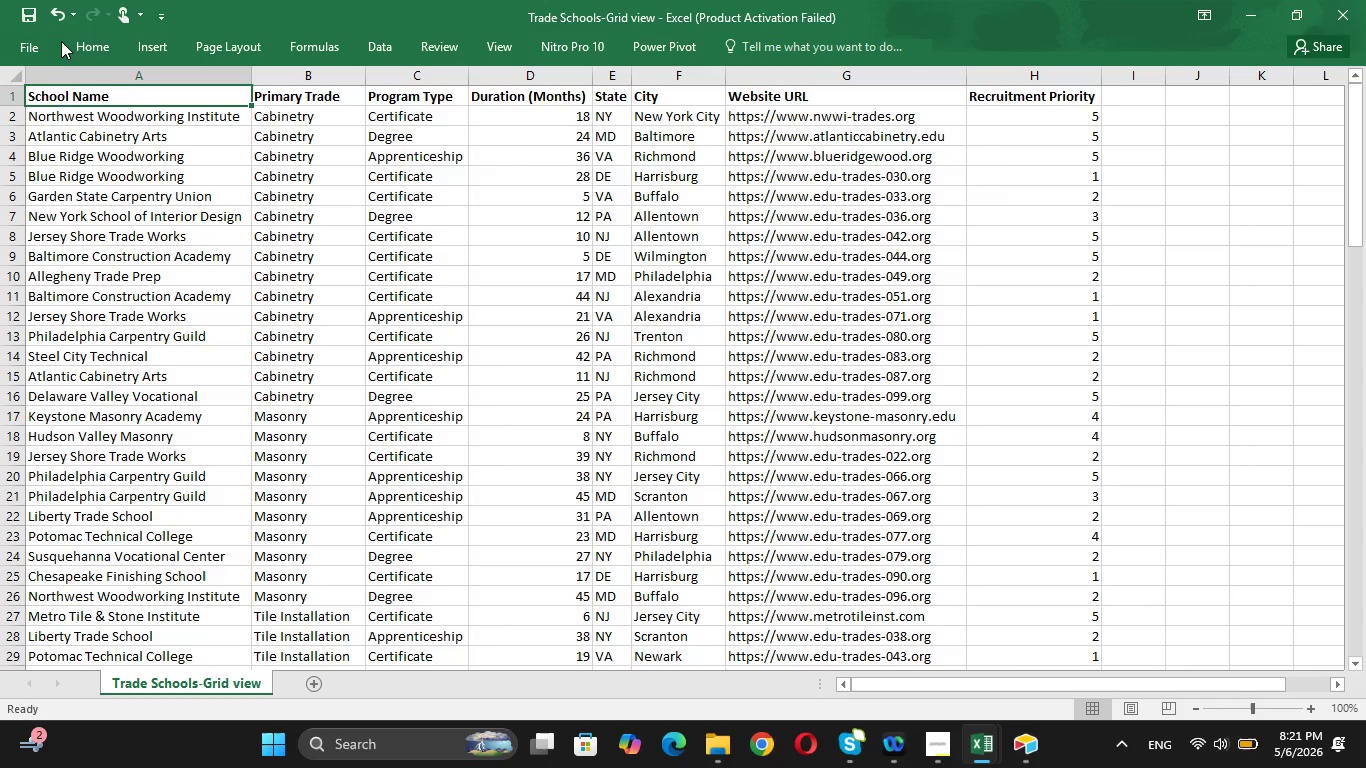 
left_click([50, 53])
 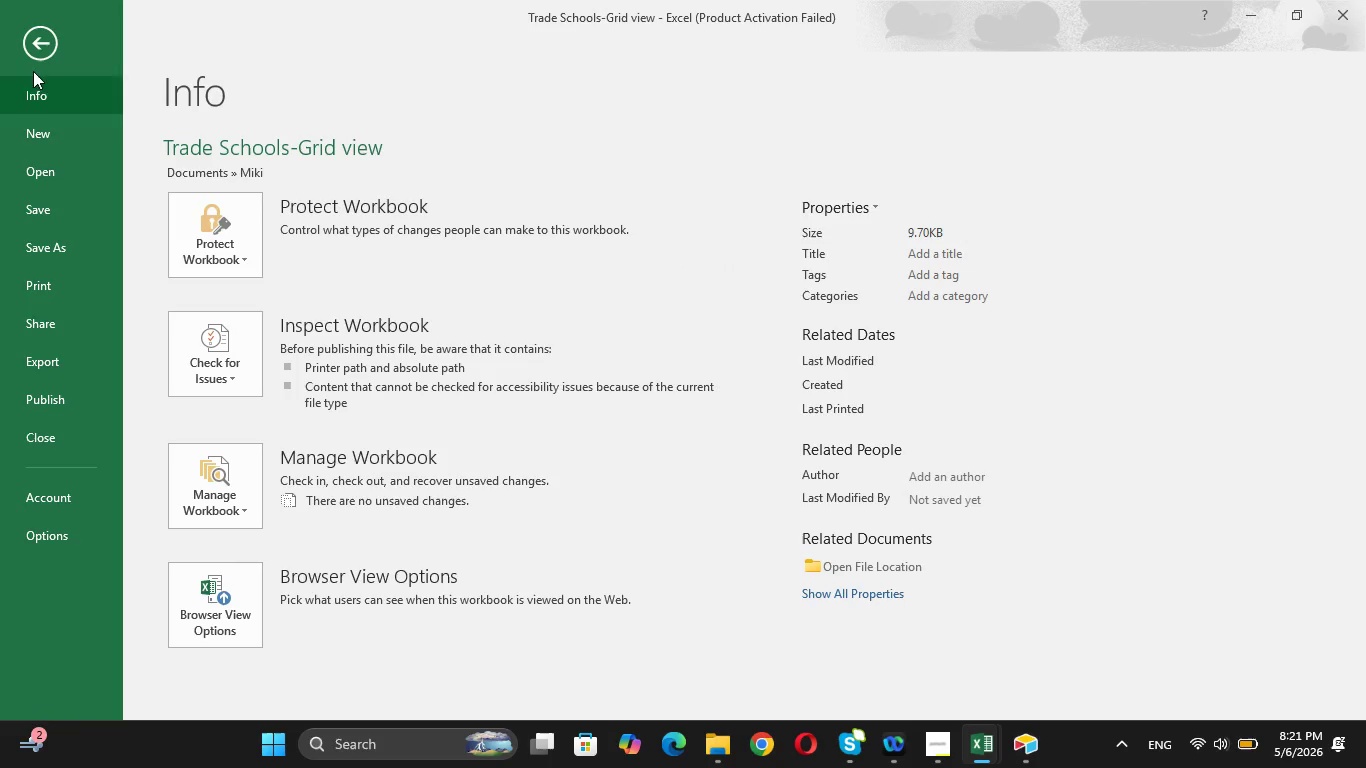 
left_click([38, 55])
 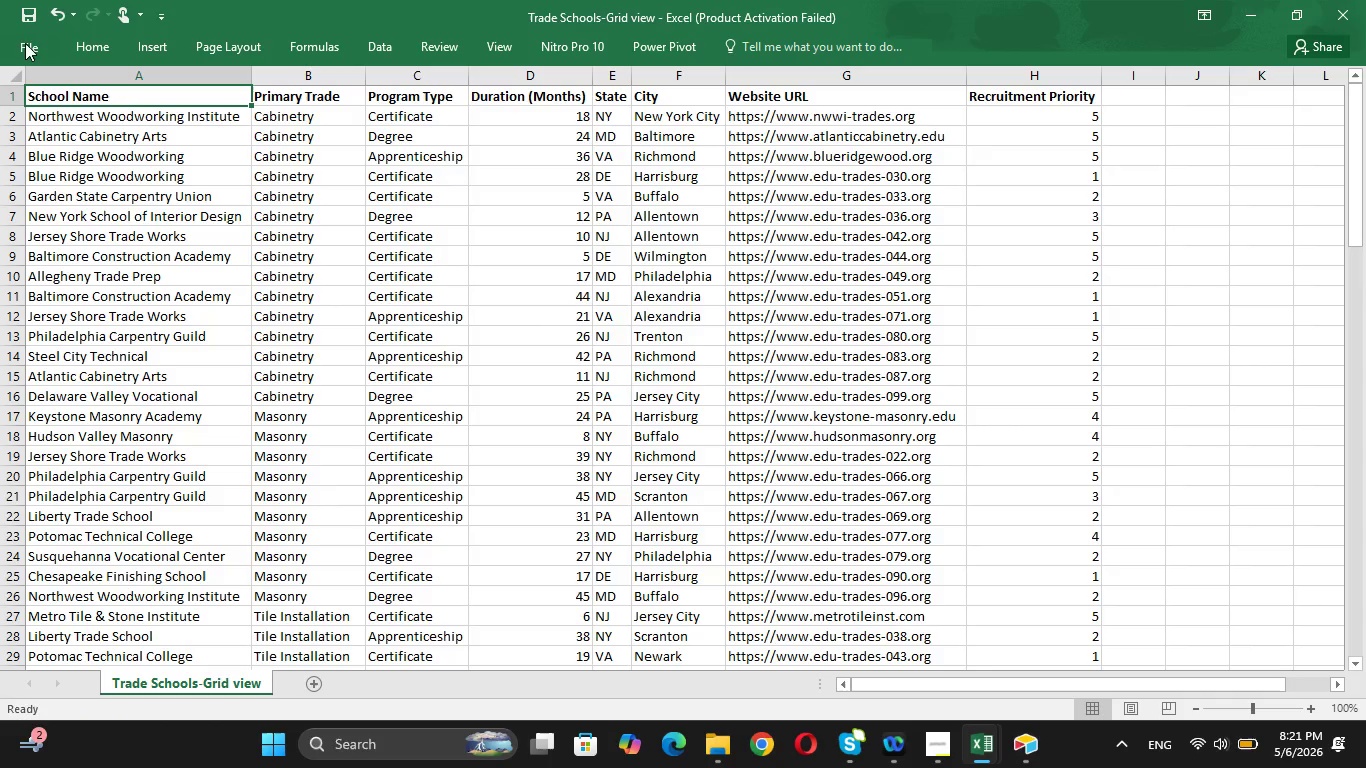 
left_click([28, 51])
 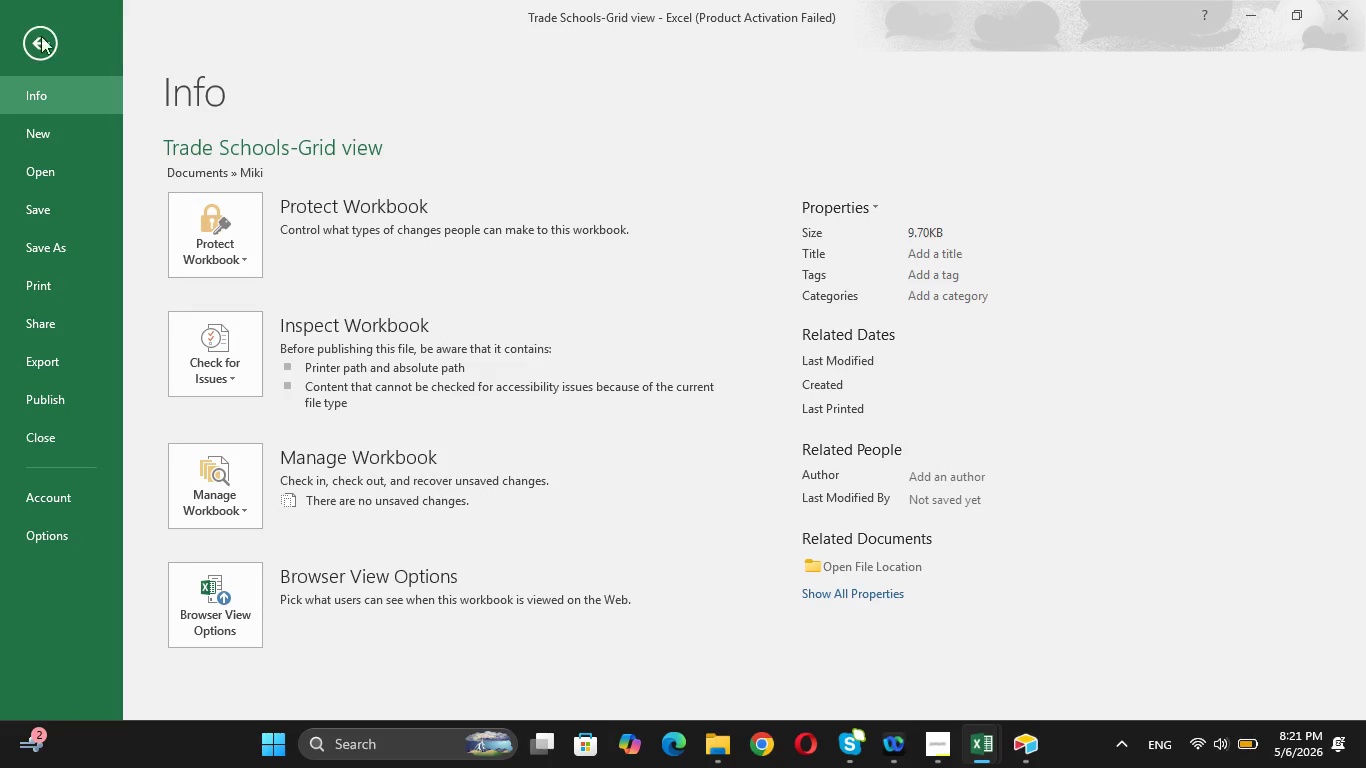 
left_click([38, 35])
 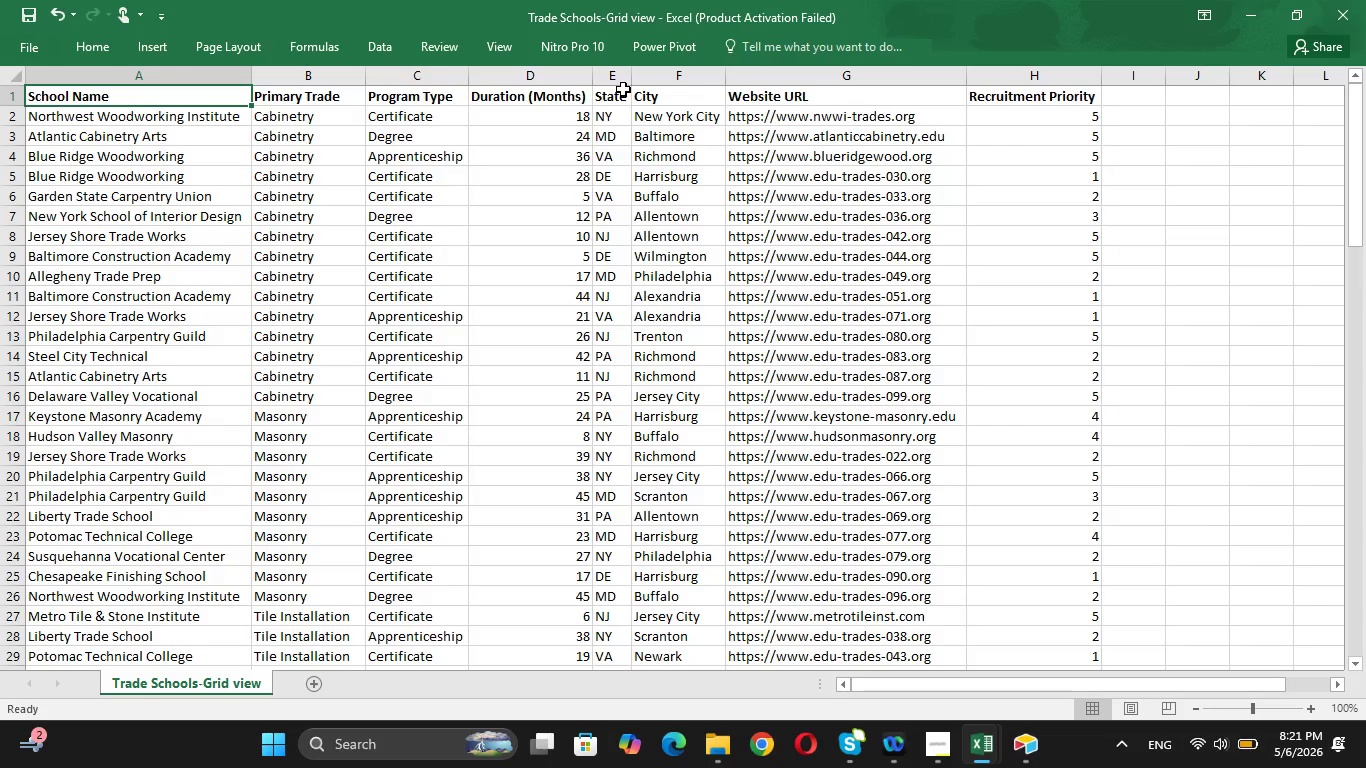 
wait(9.84)
 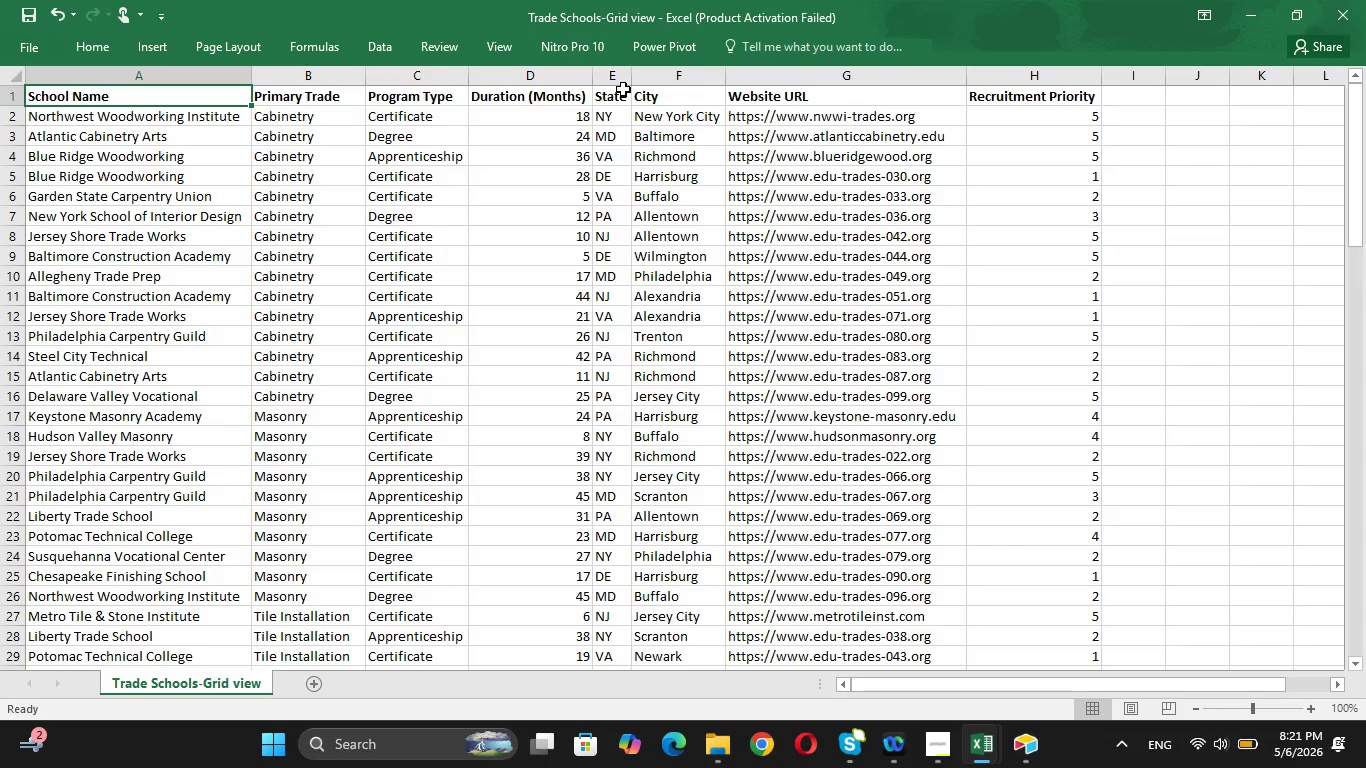 
left_click([1014, 740])
 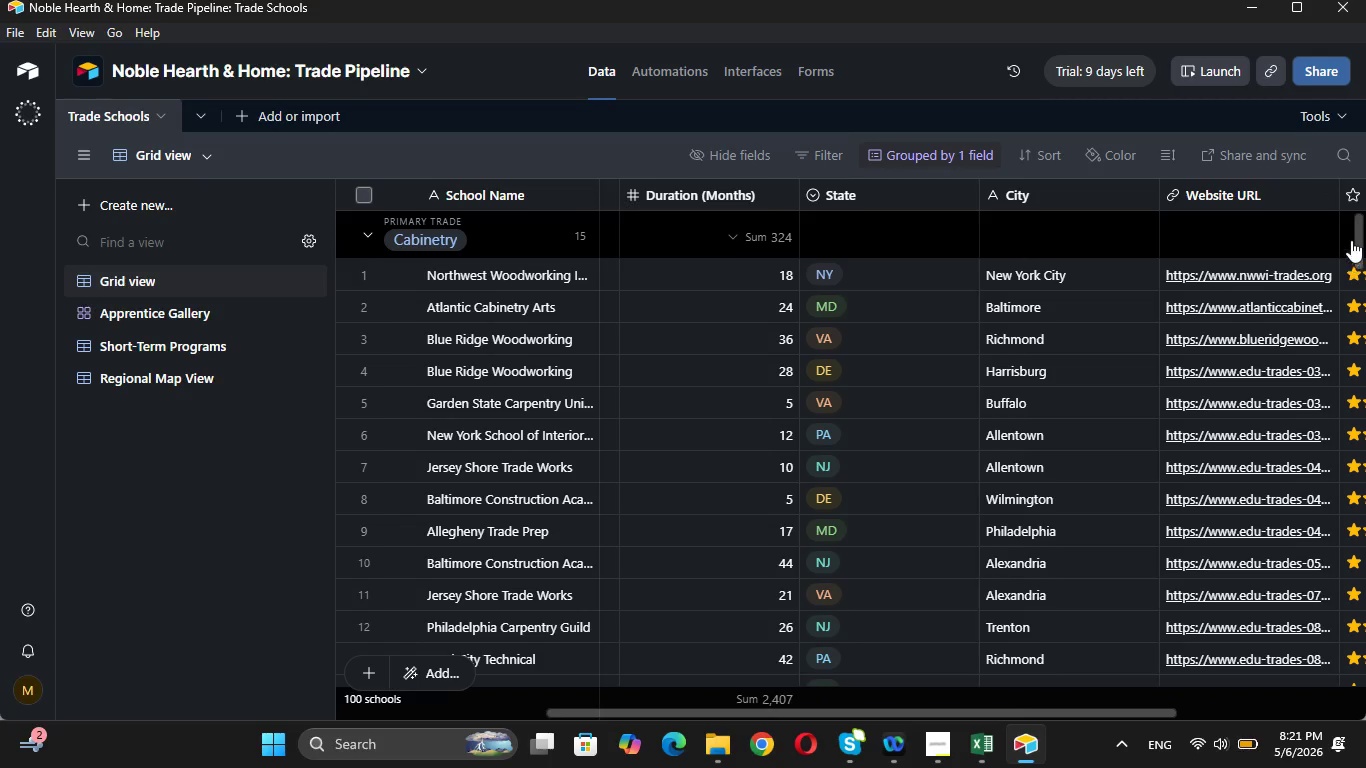 
wait(8.95)
 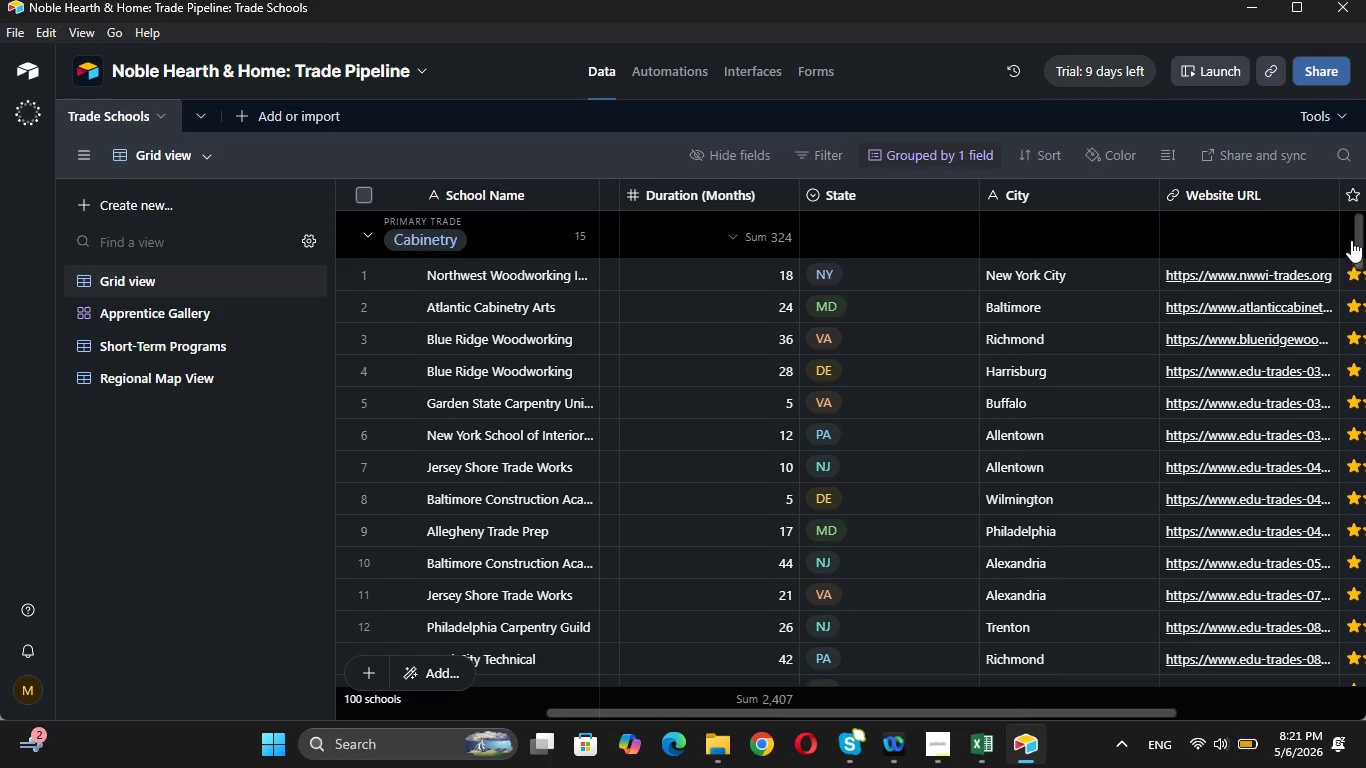 
left_click([1257, 0])
 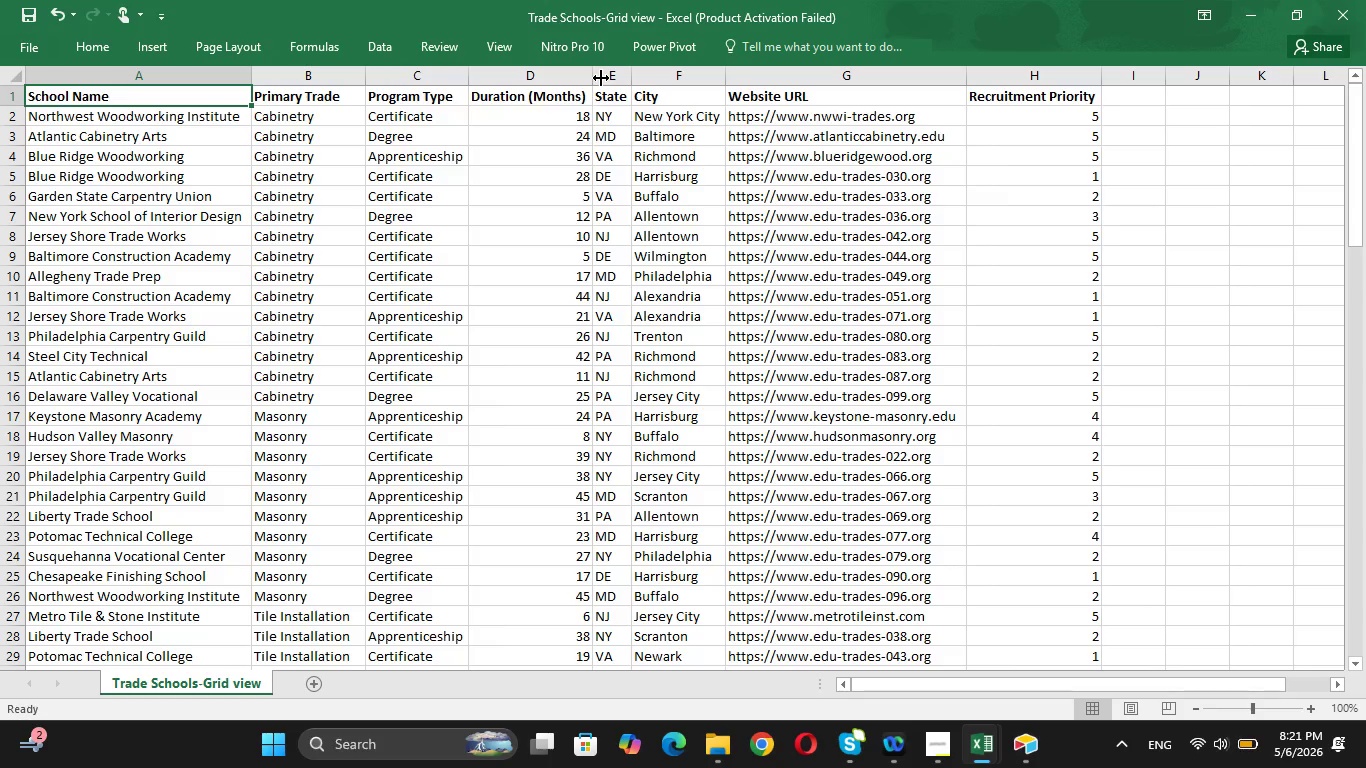 
wait(15.69)
 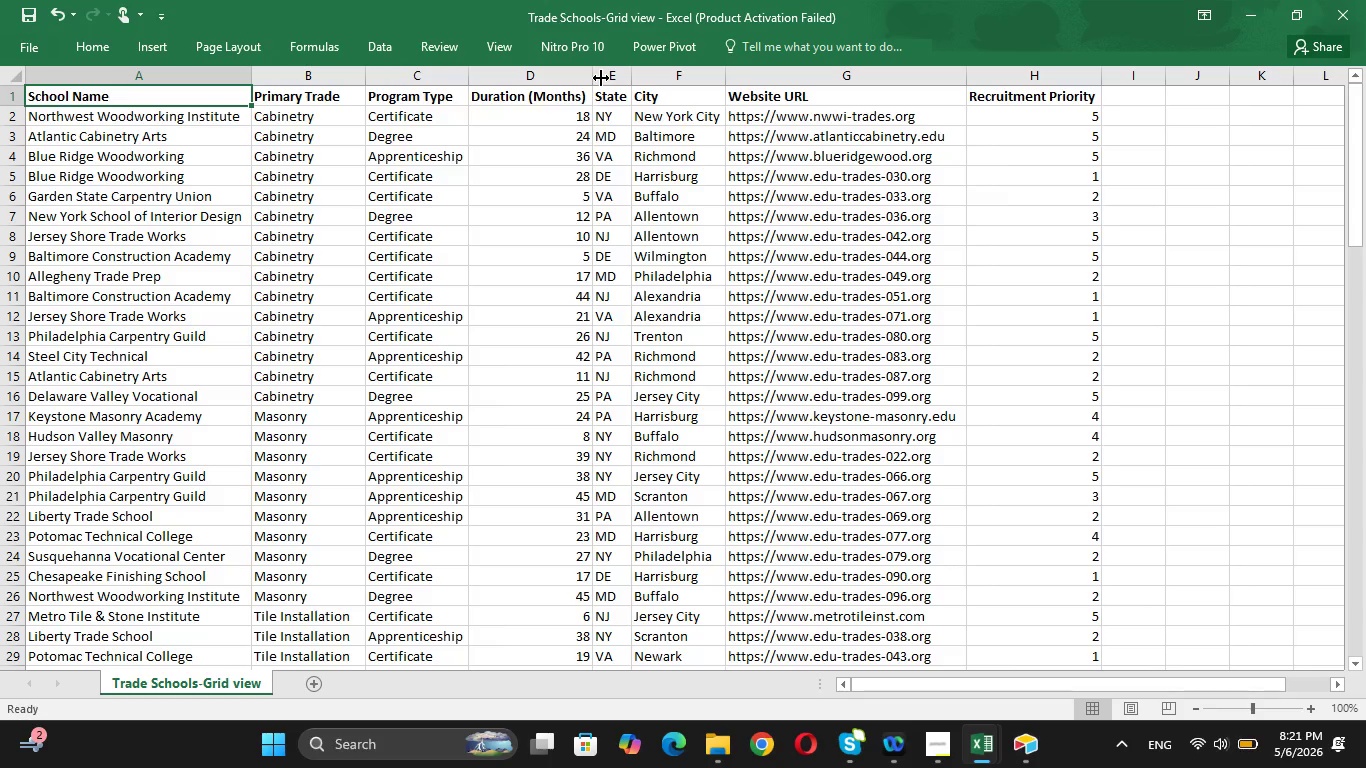 
left_click([1365, 15])
 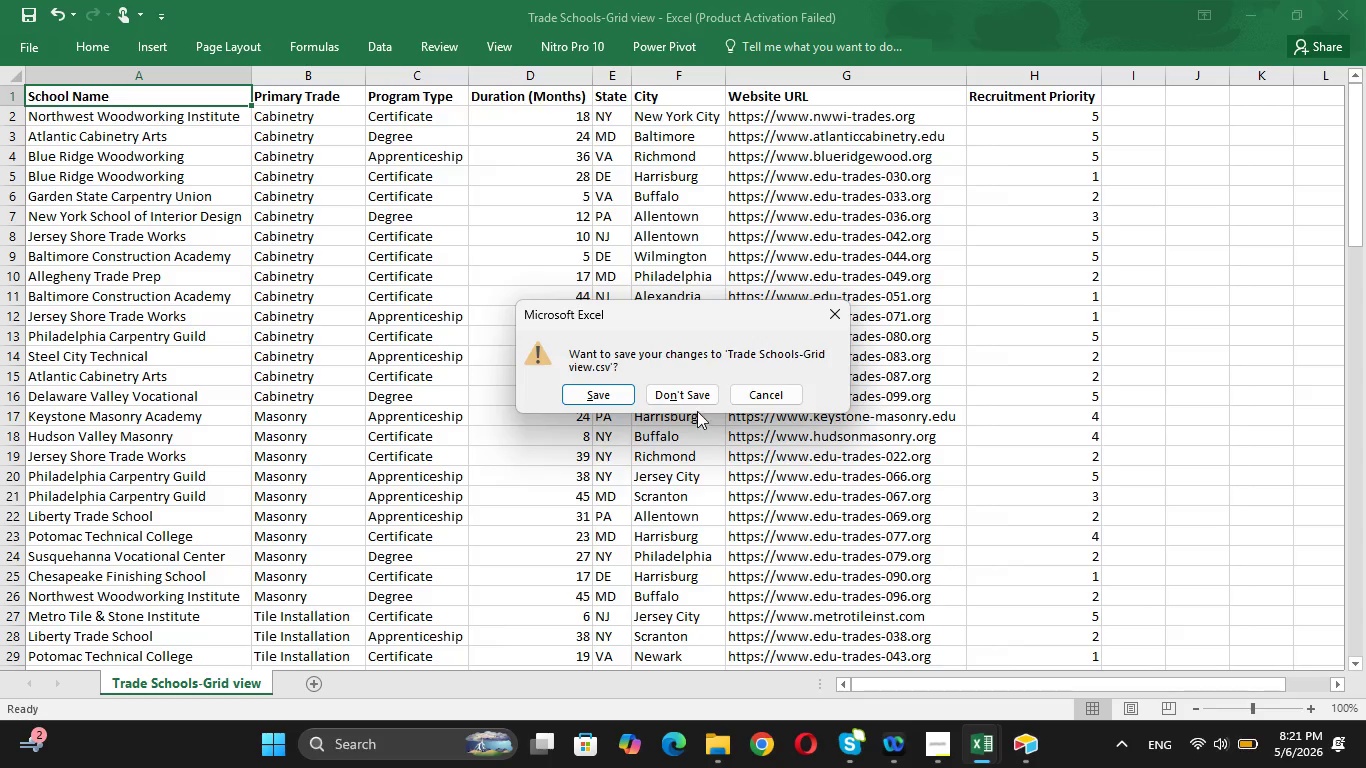 
left_click([675, 392])
 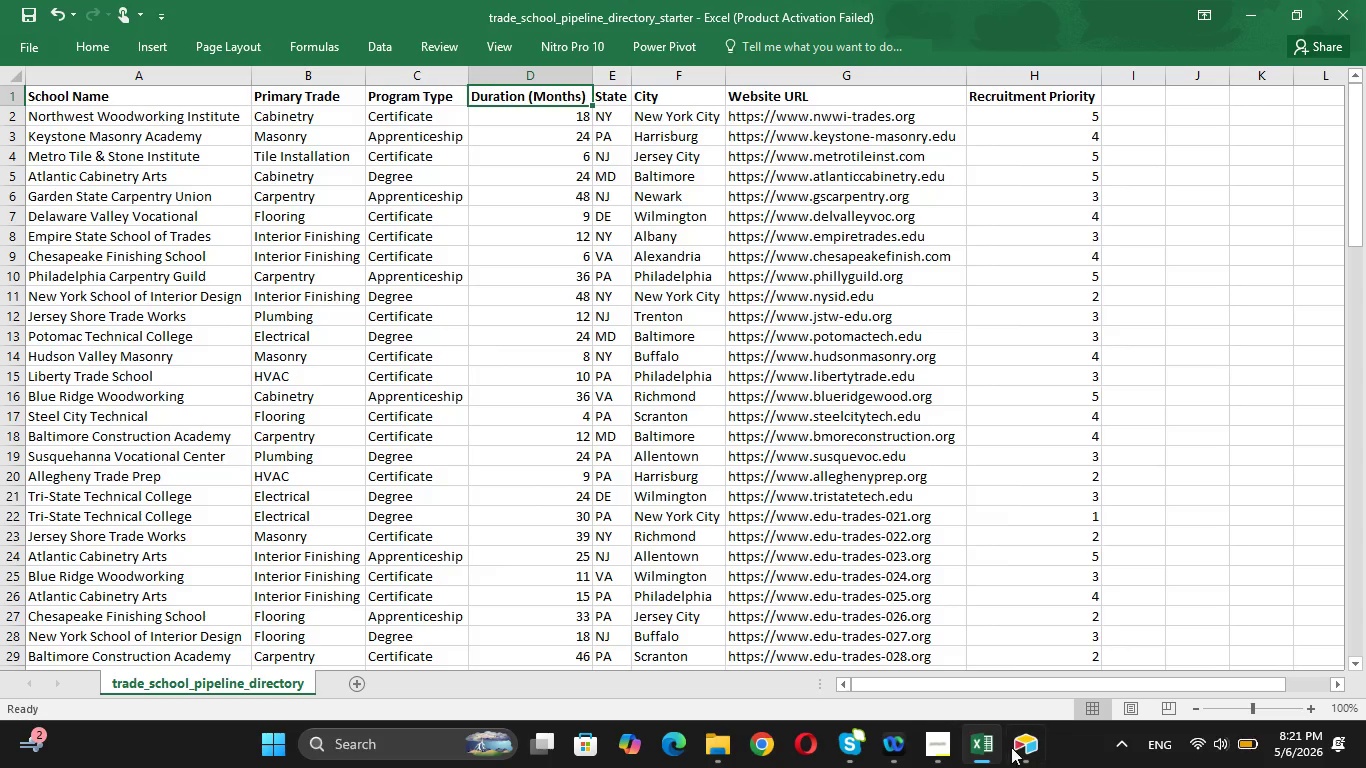 
left_click([1031, 730])
 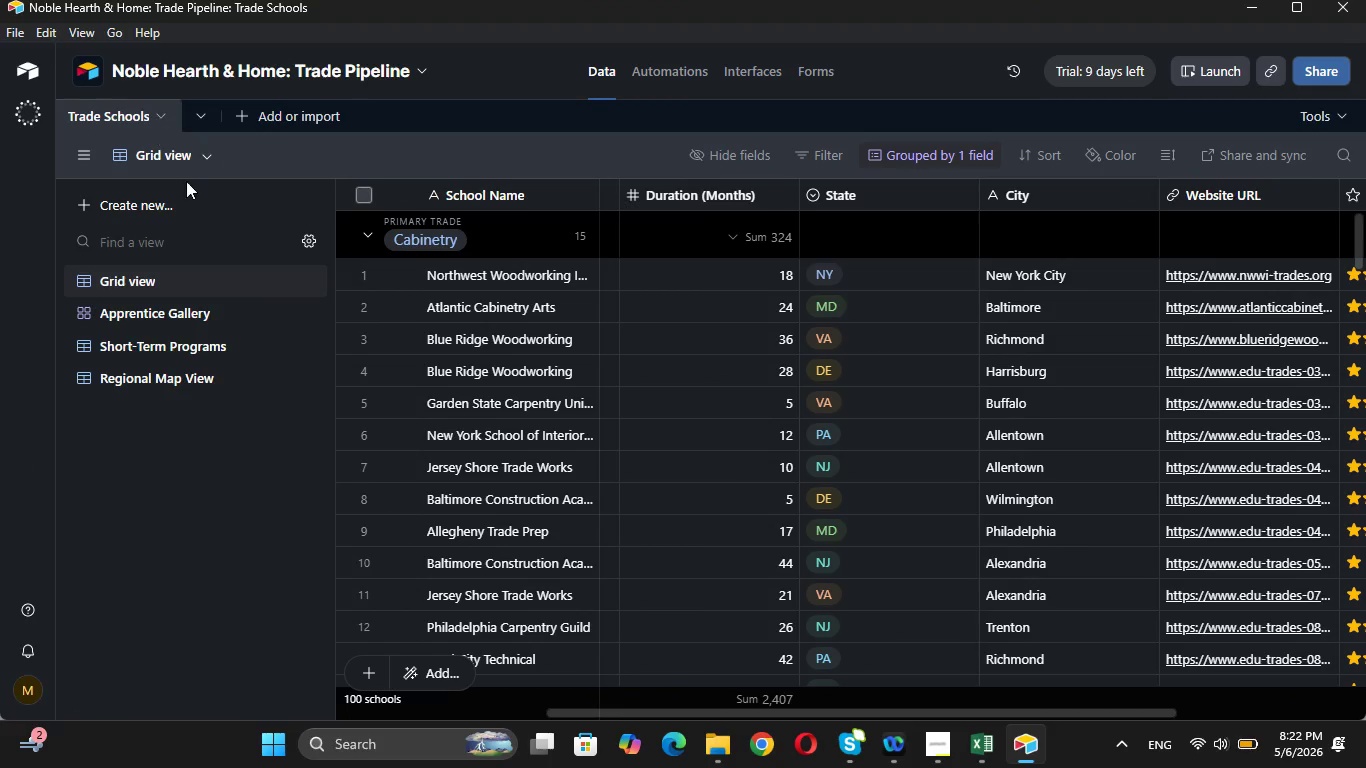 
left_click([186, 159])
 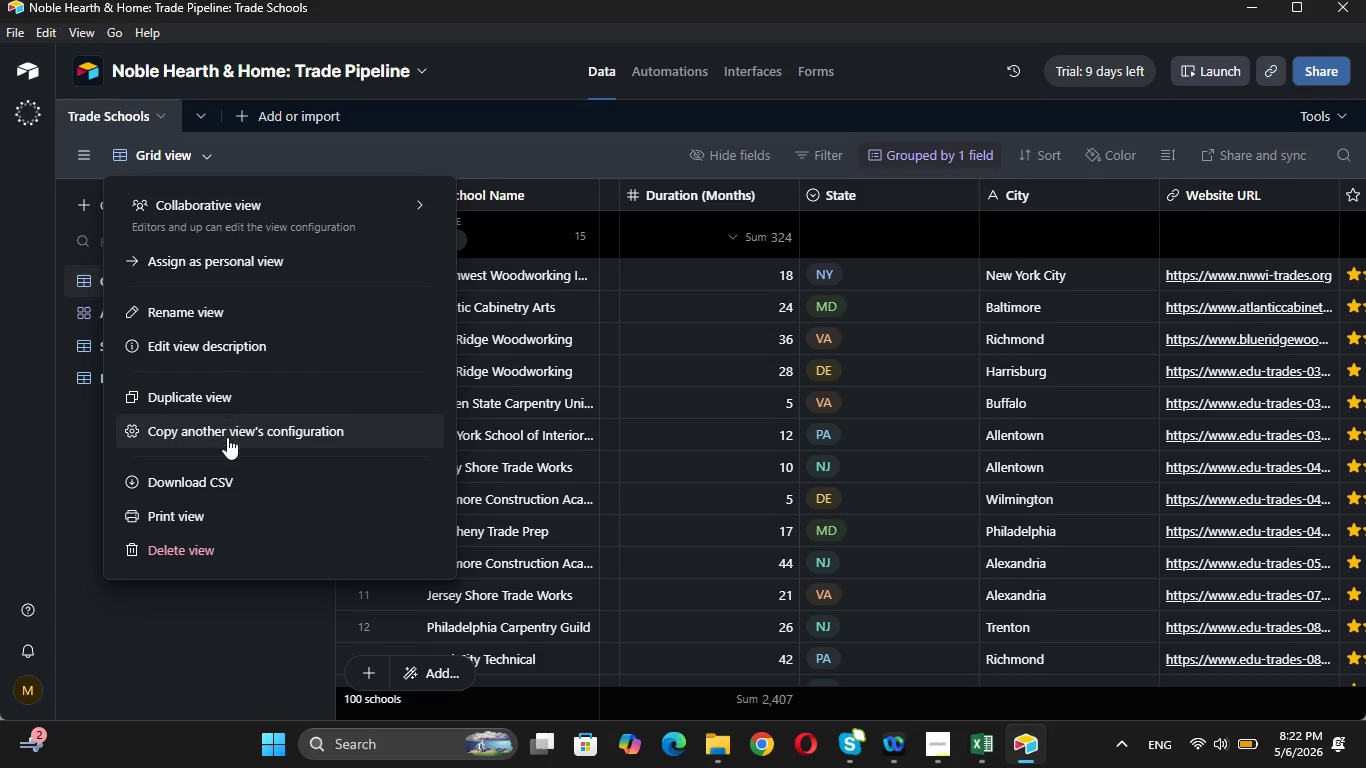 
left_click([235, 490])
 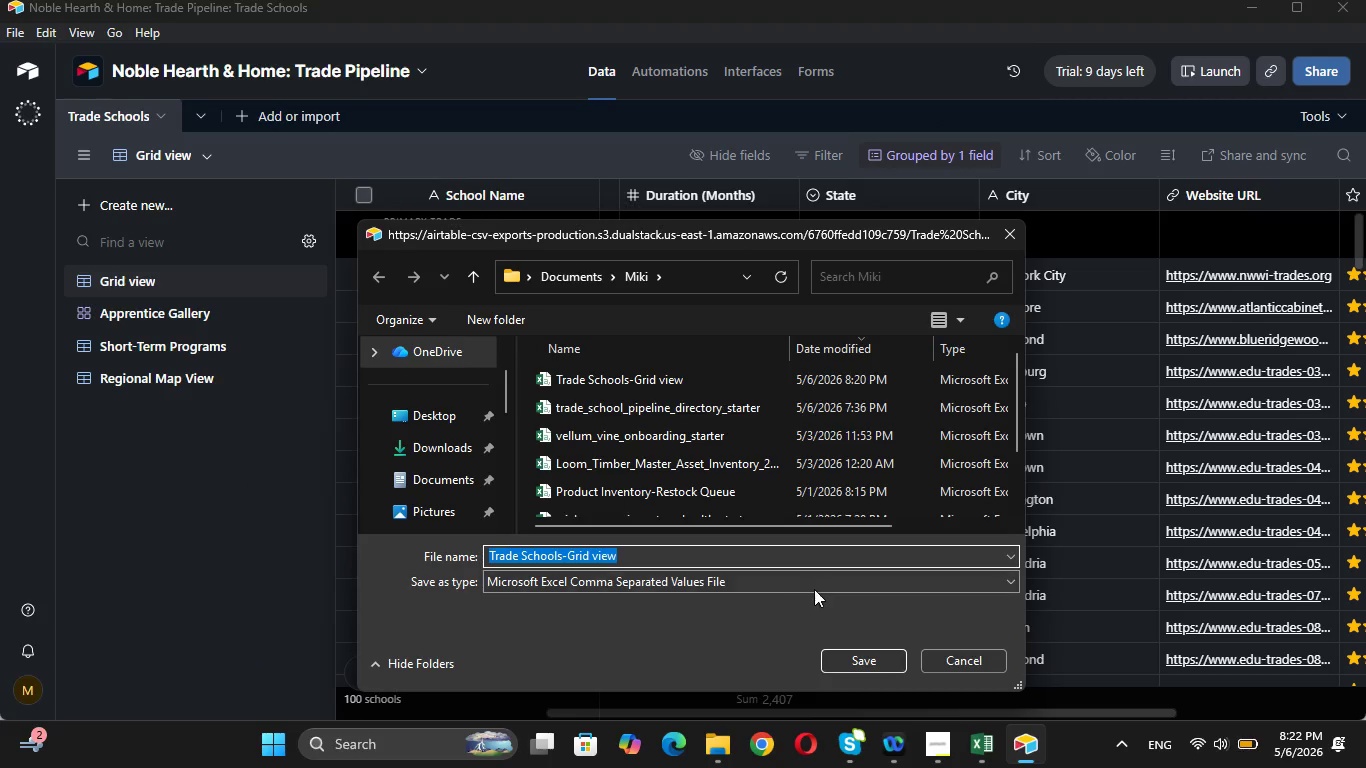 
wait(7.44)
 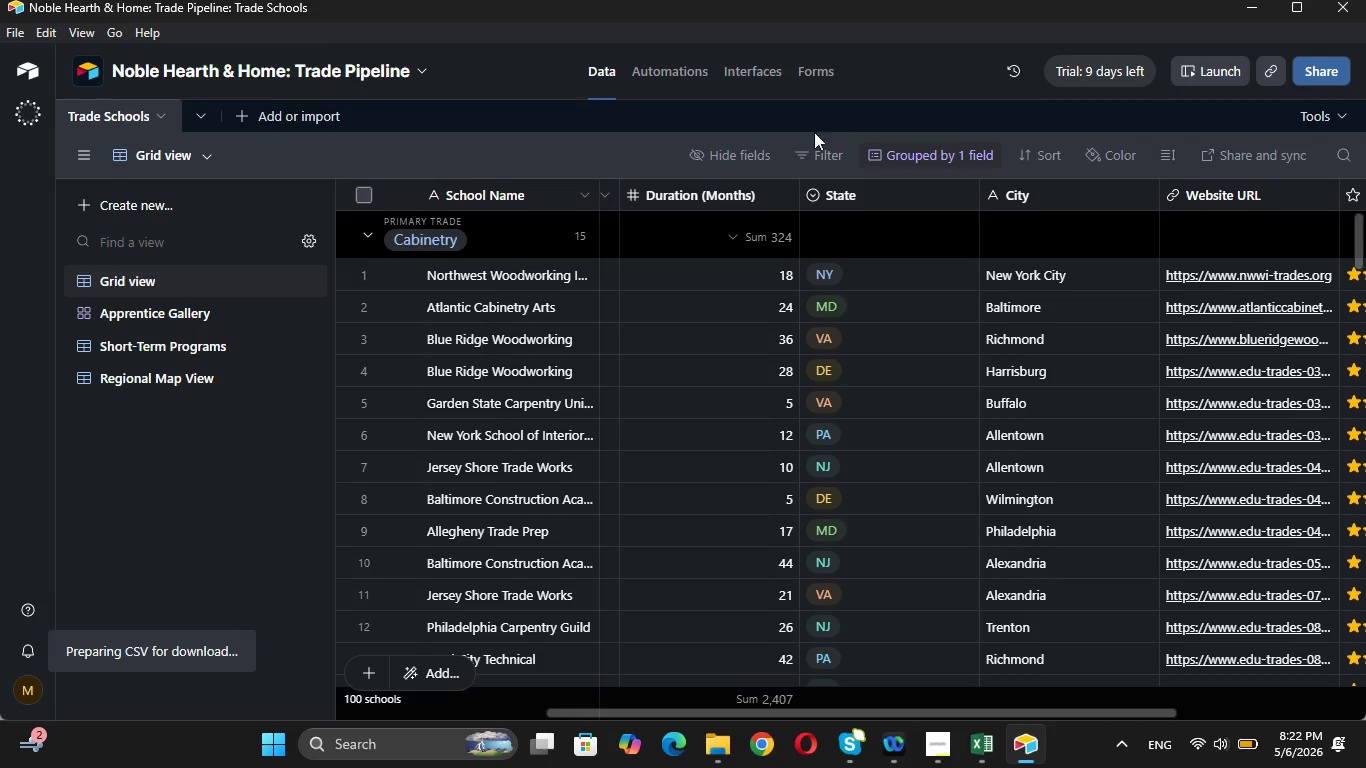 
left_click([856, 660])
 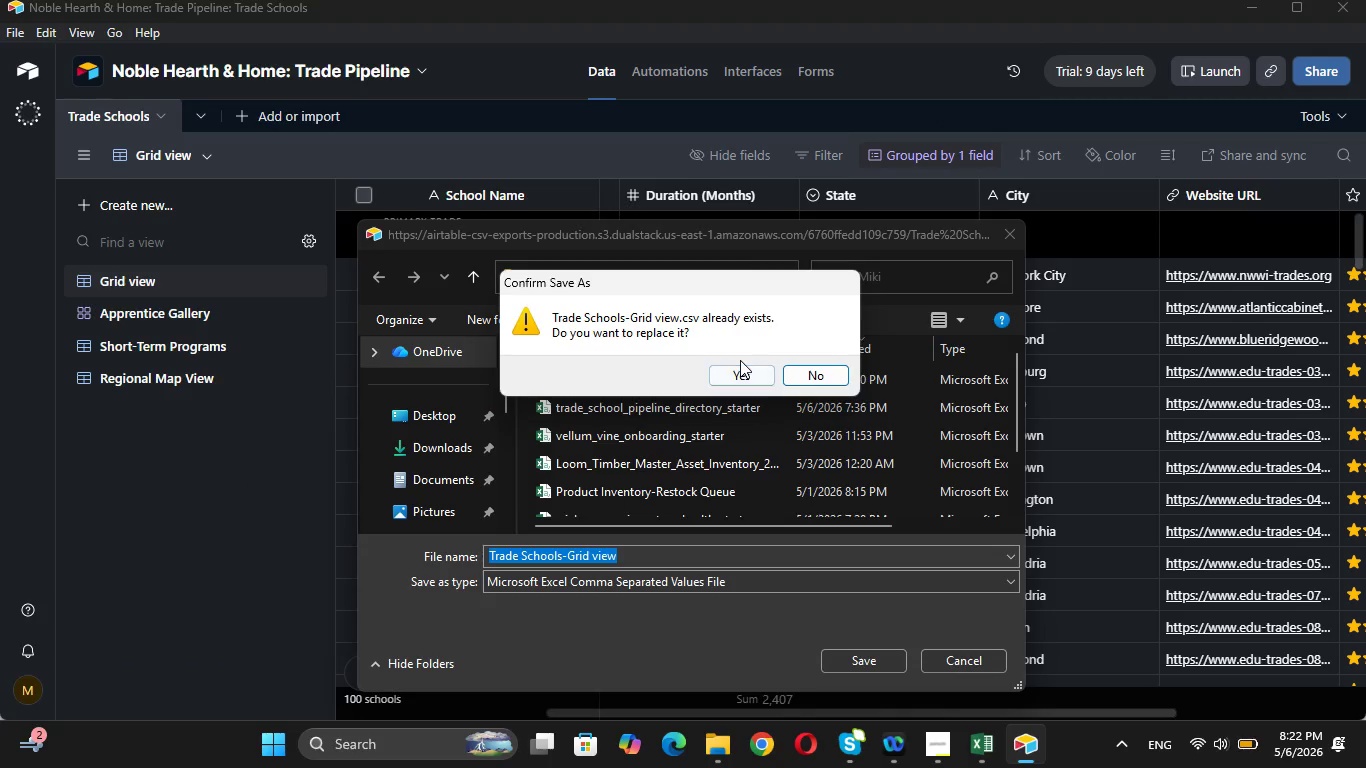 
left_click([739, 377])
 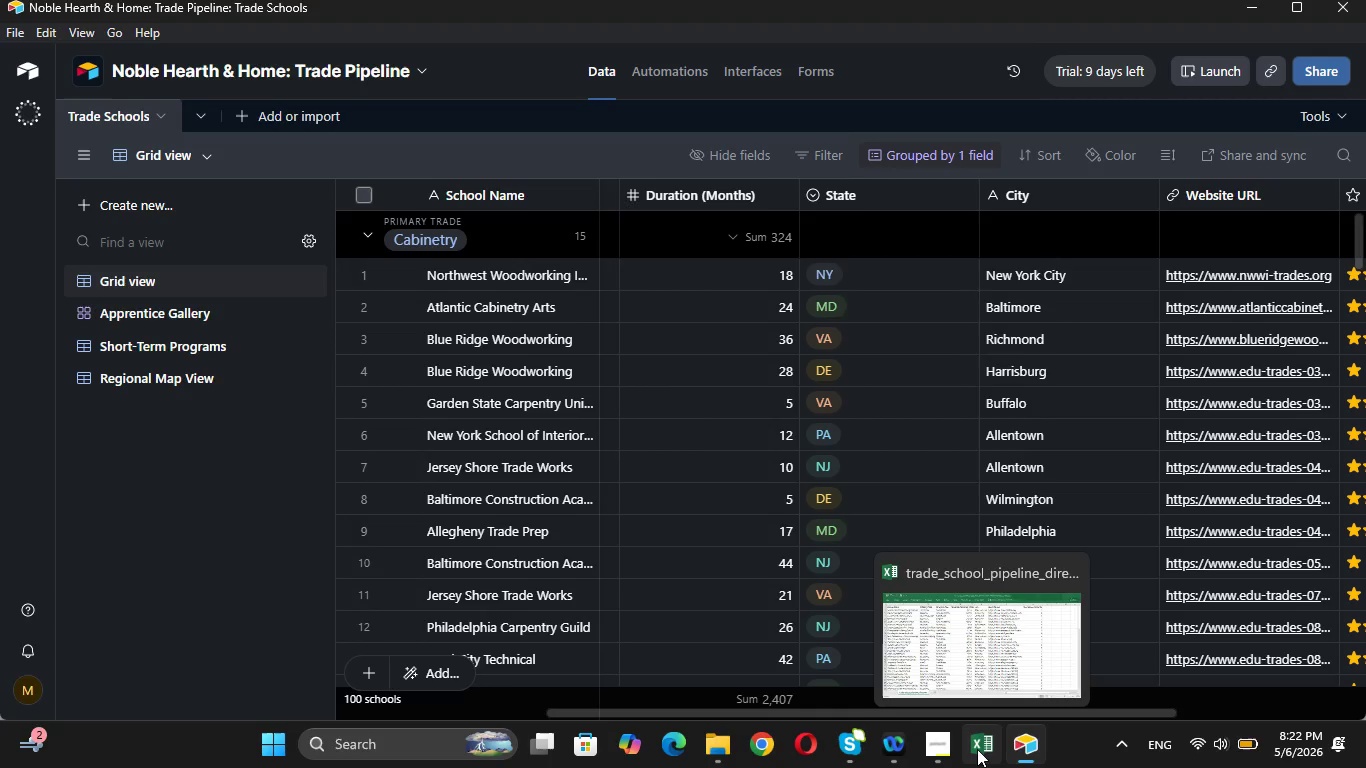 
left_click([1067, 573])
 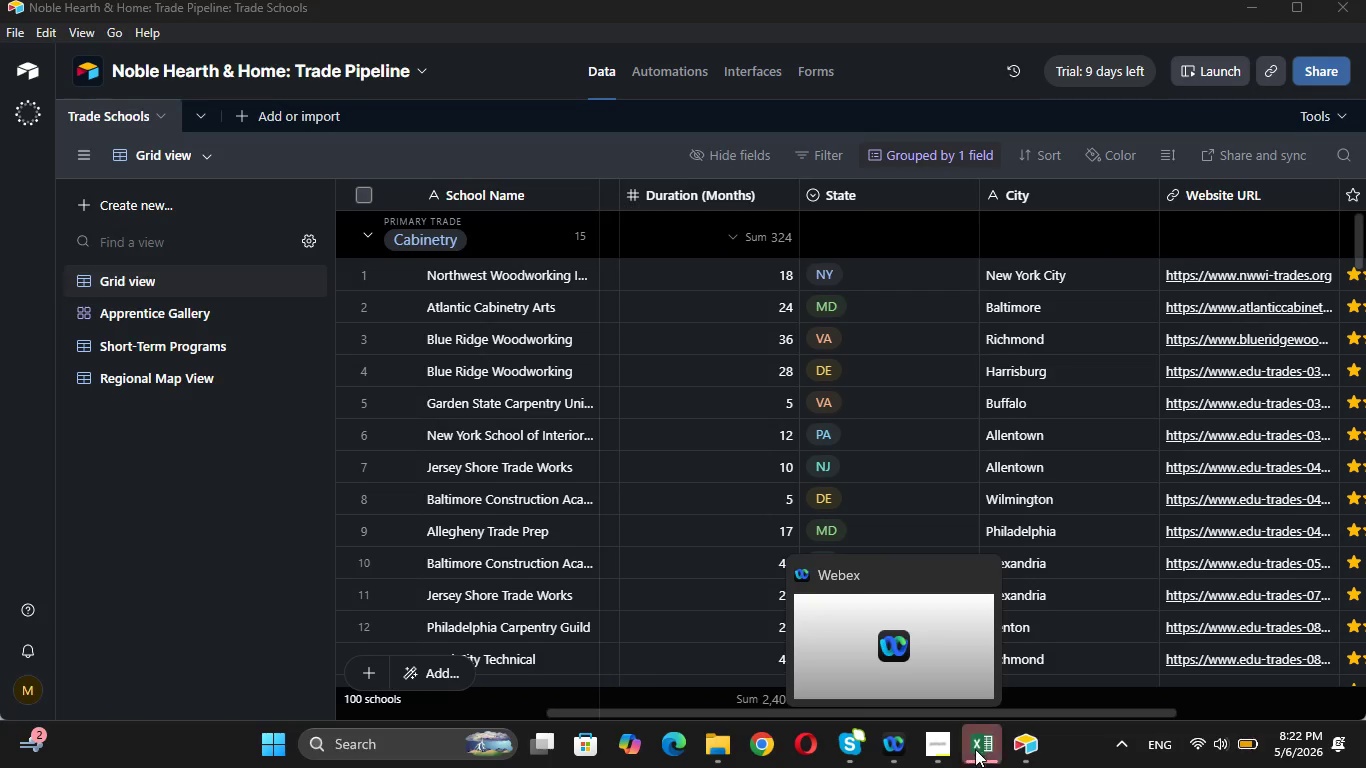 
left_click([976, 662])
 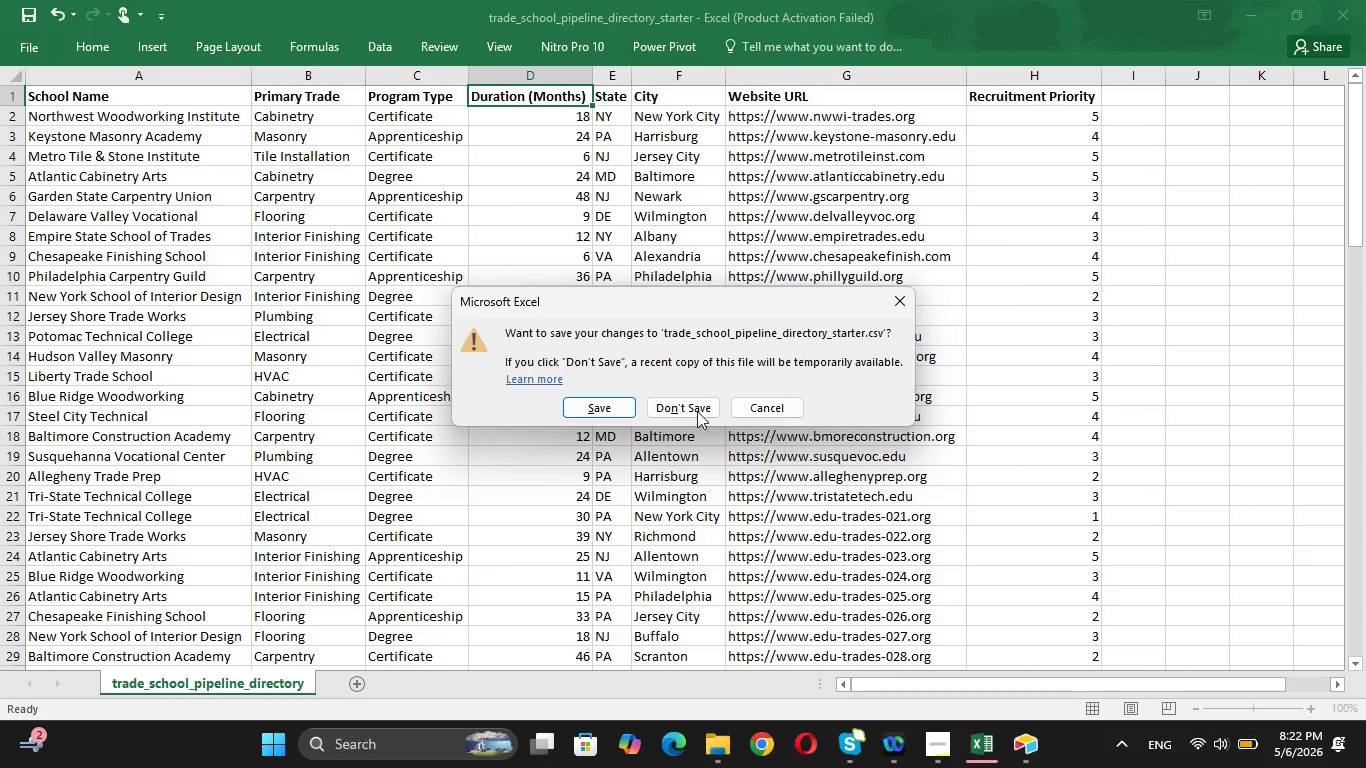 
left_click([664, 401])
 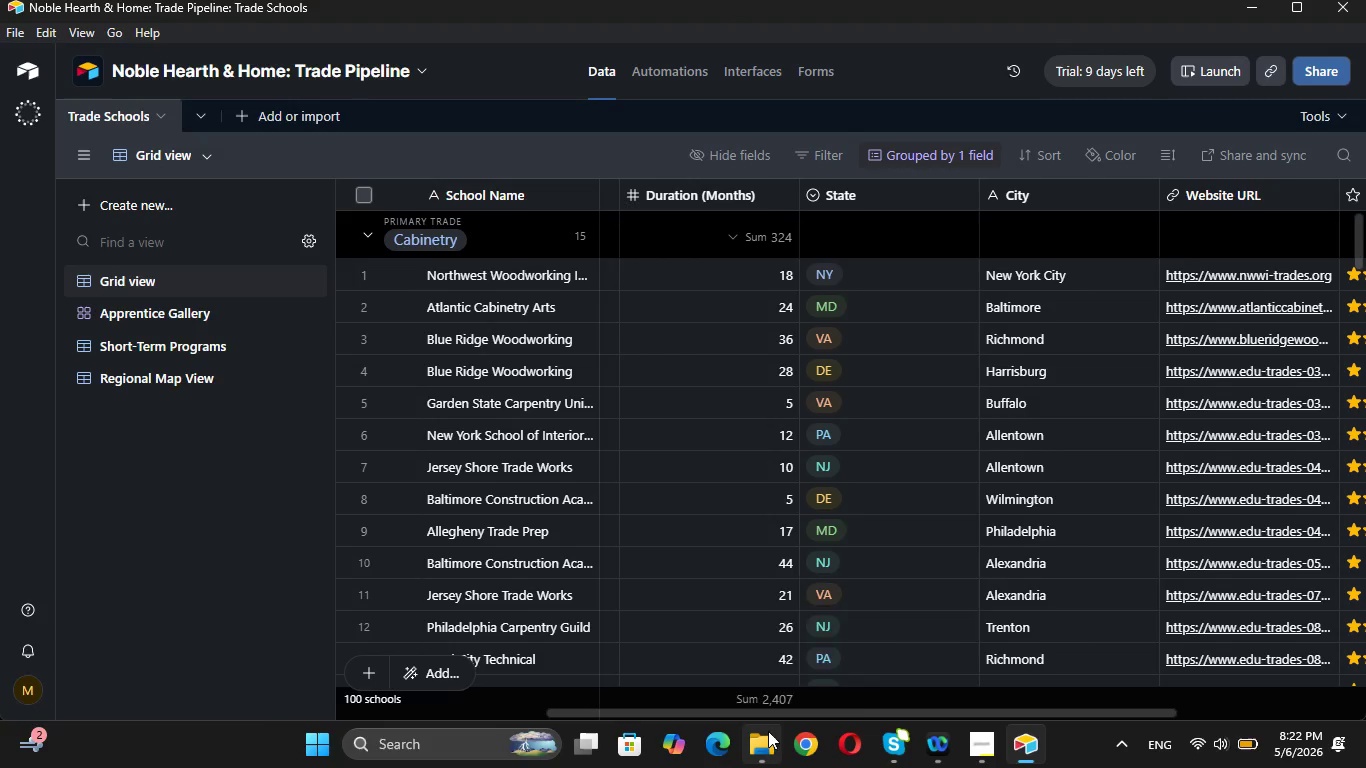 
left_click([726, 622])
 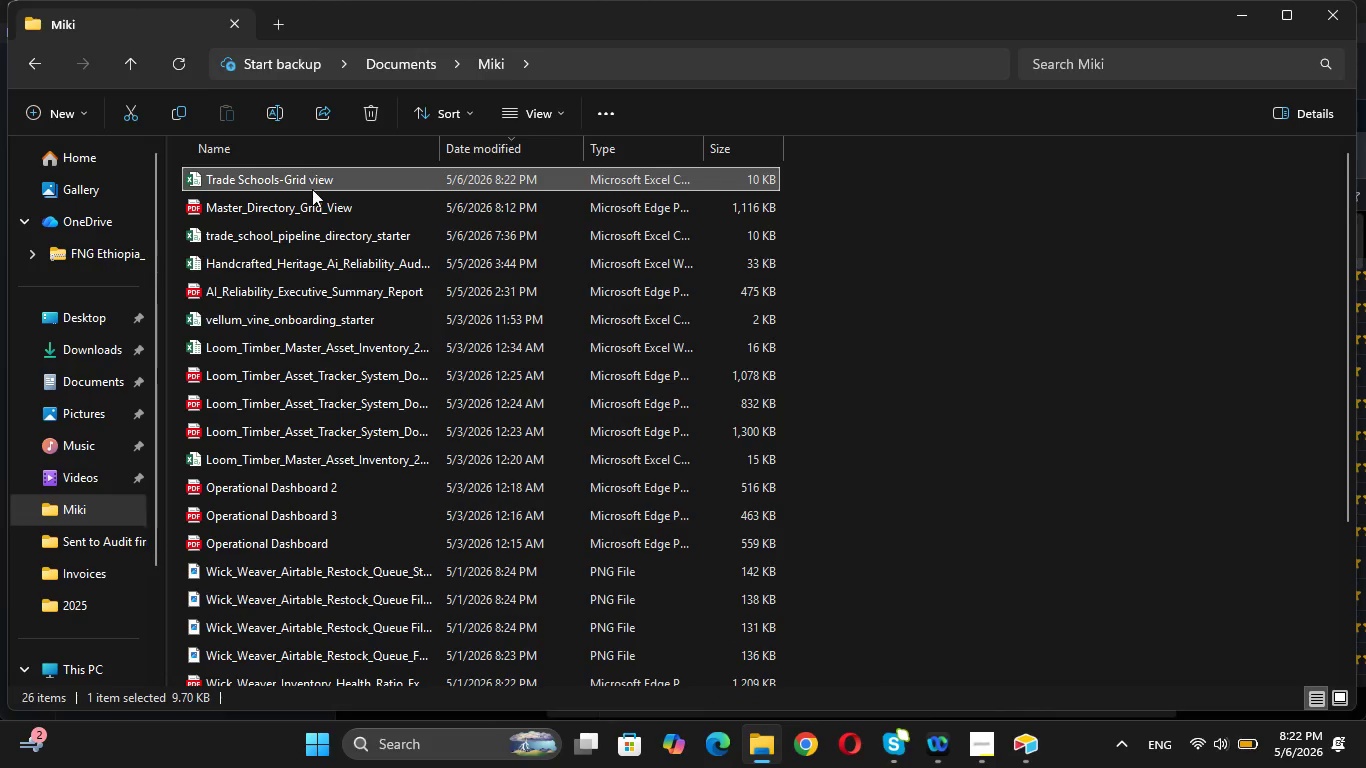 
double_click([312, 189])
 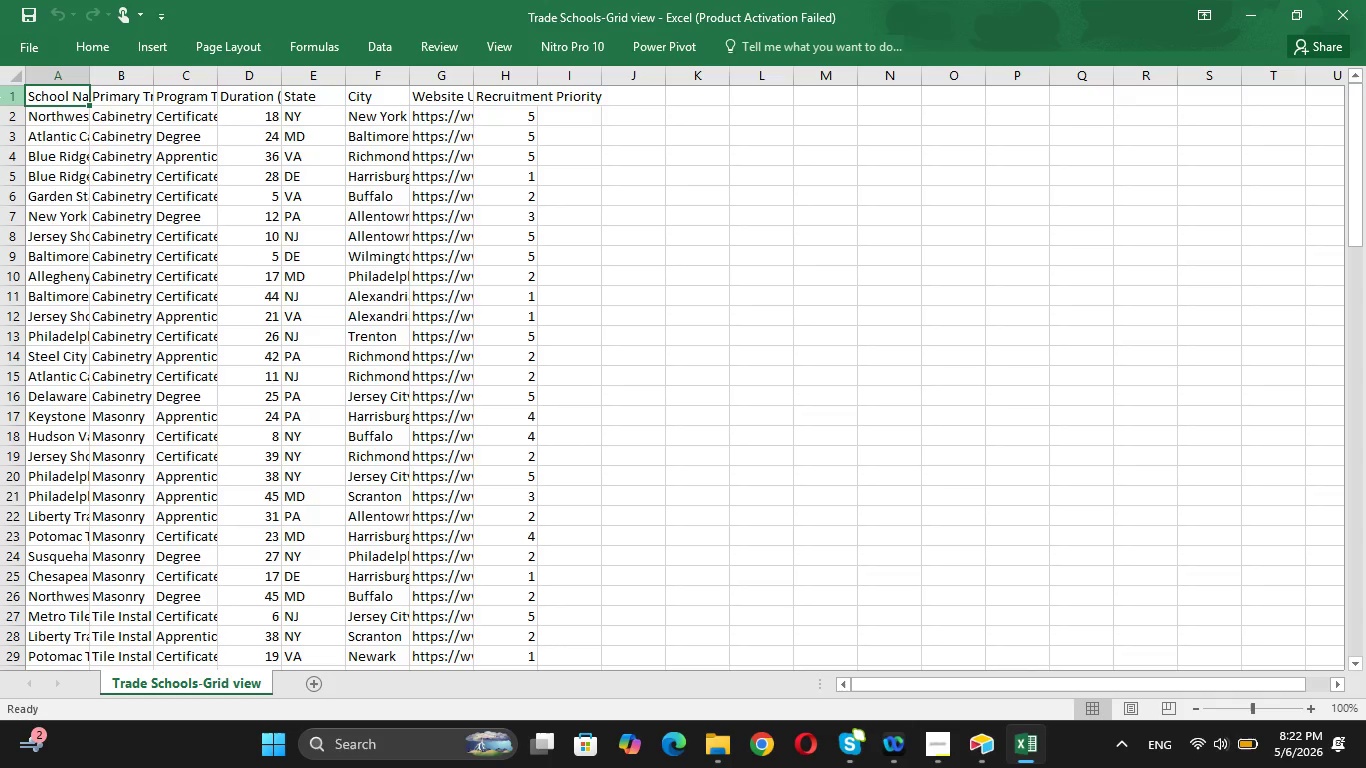 
key(Shift+ArrowRight)
 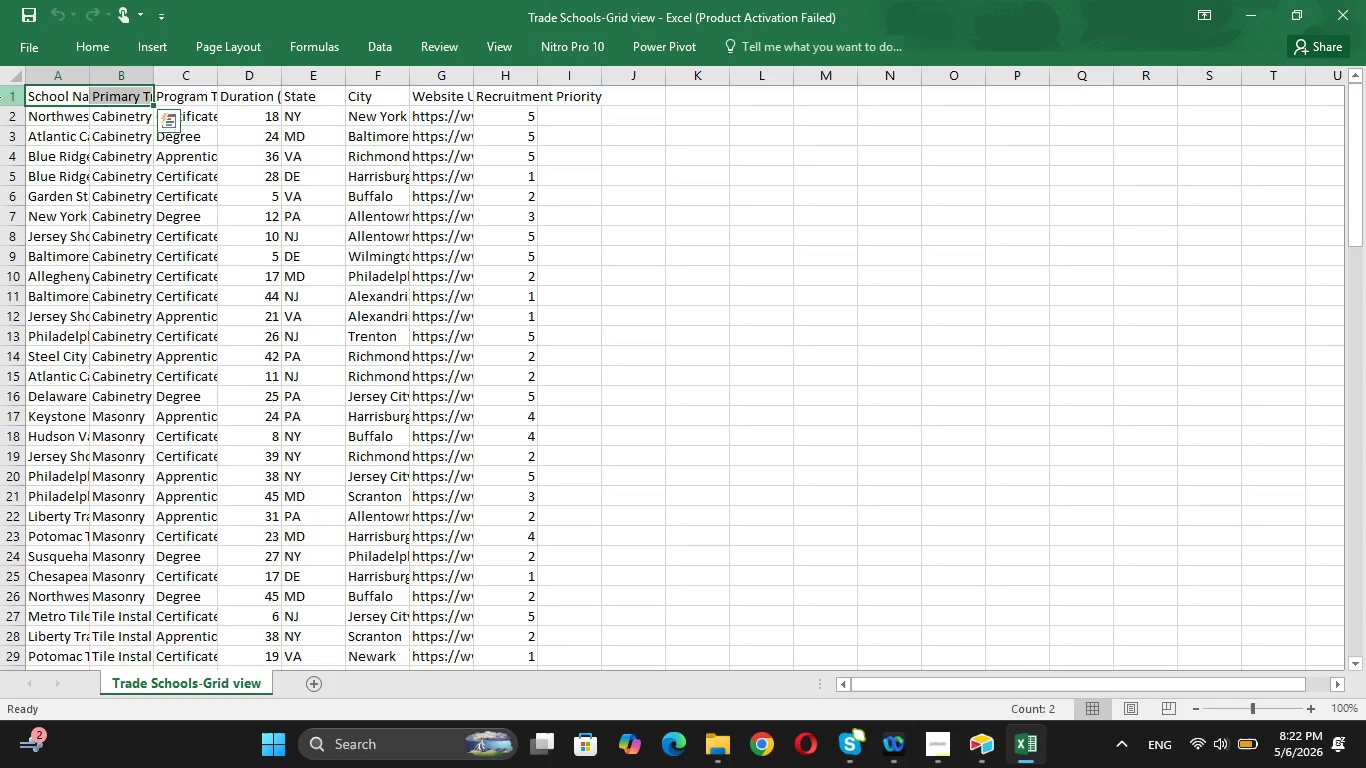 
key(Shift+ArrowRight)
 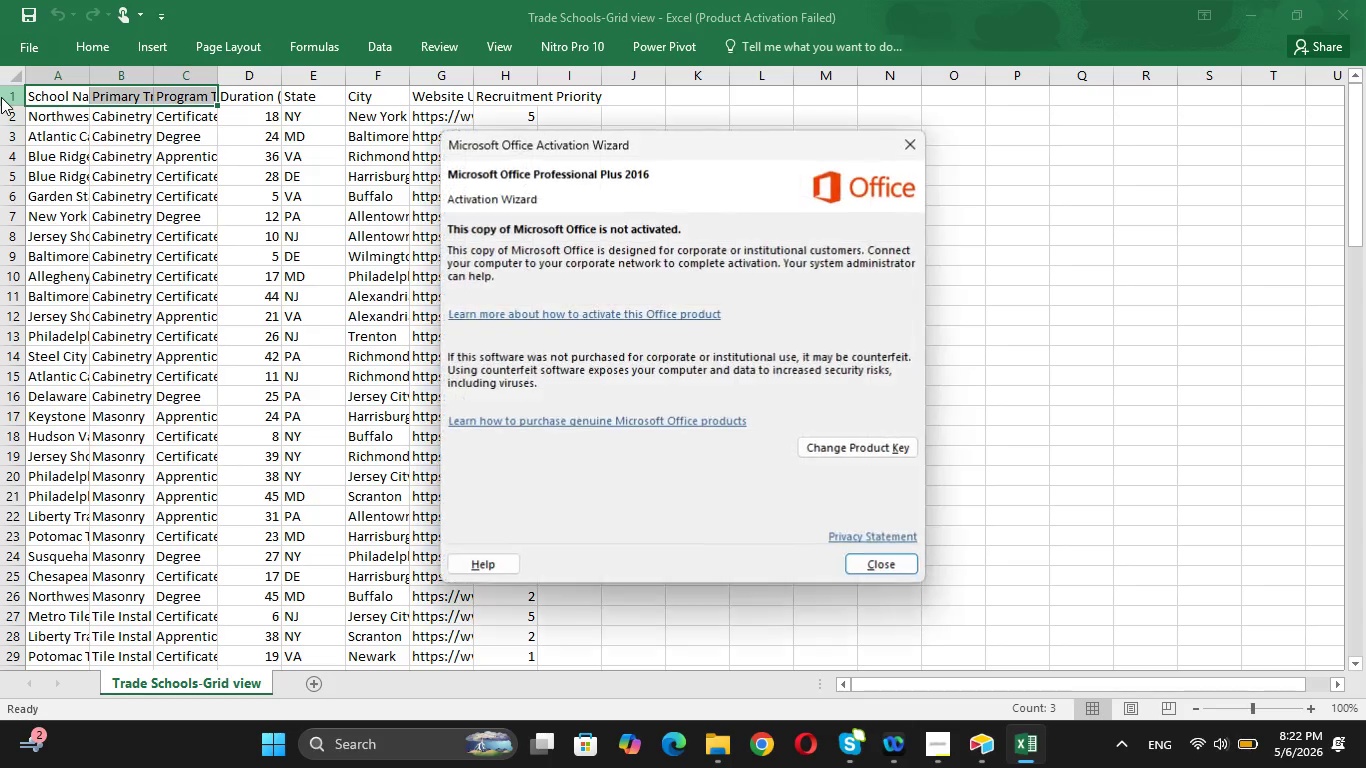 
key(Shift+ArrowRight)
 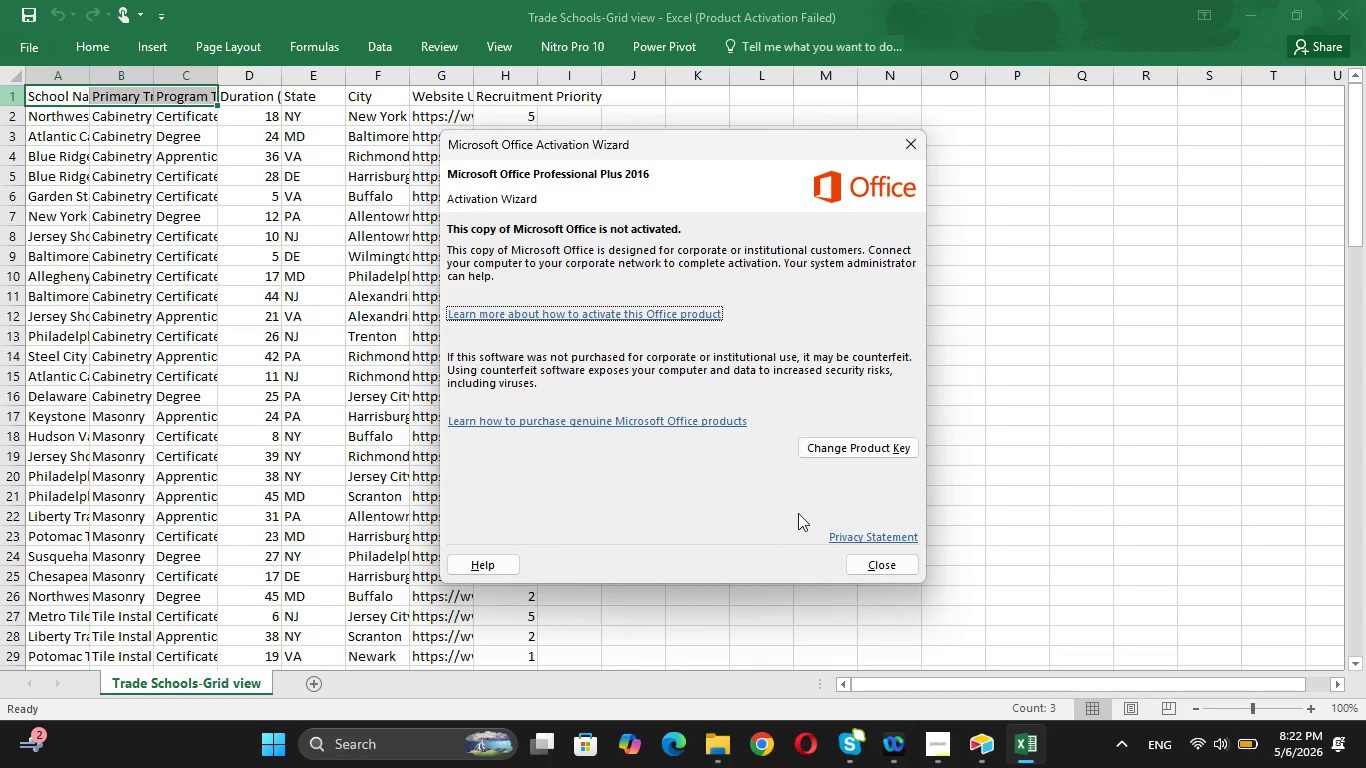 
left_click([870, 566])
 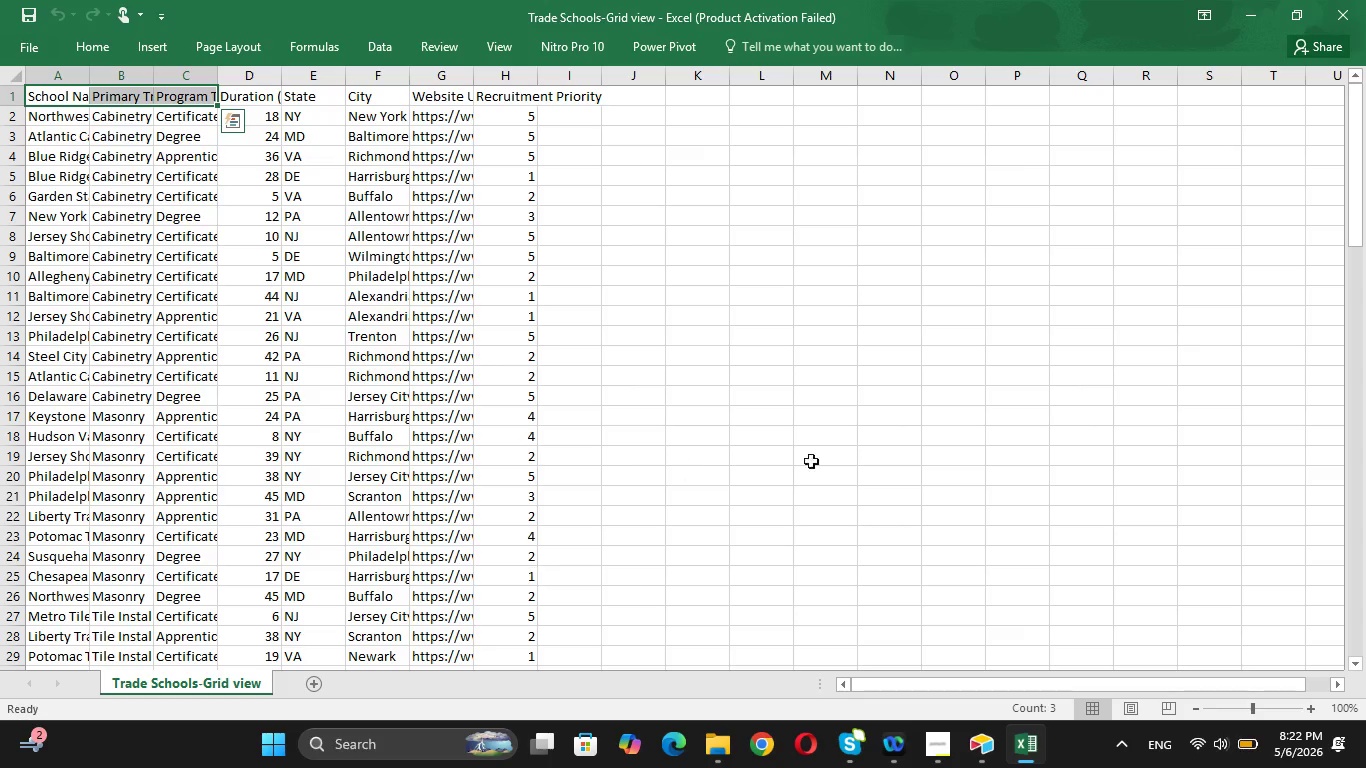 
key(Shift+ArrowRight)
 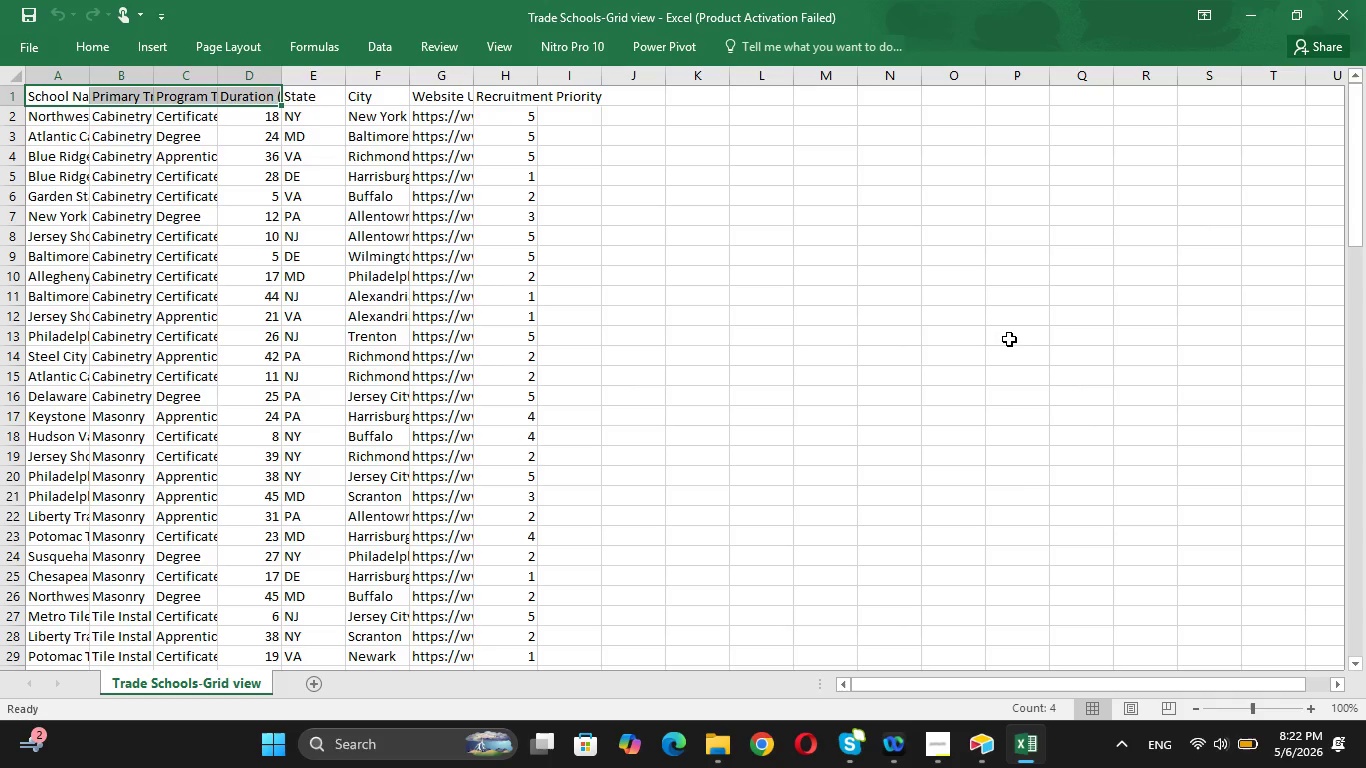 
key(Shift+ArrowRight)
 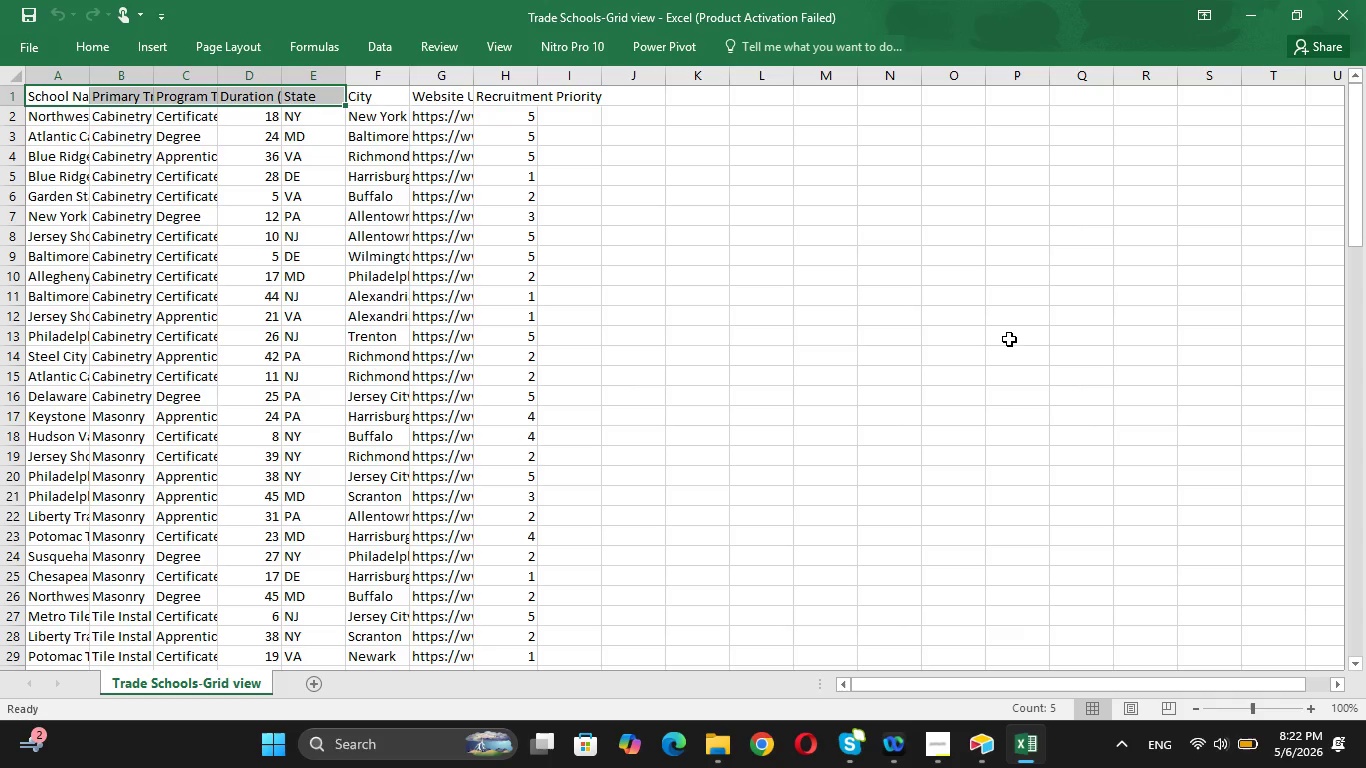 
key(Shift+ArrowRight)
 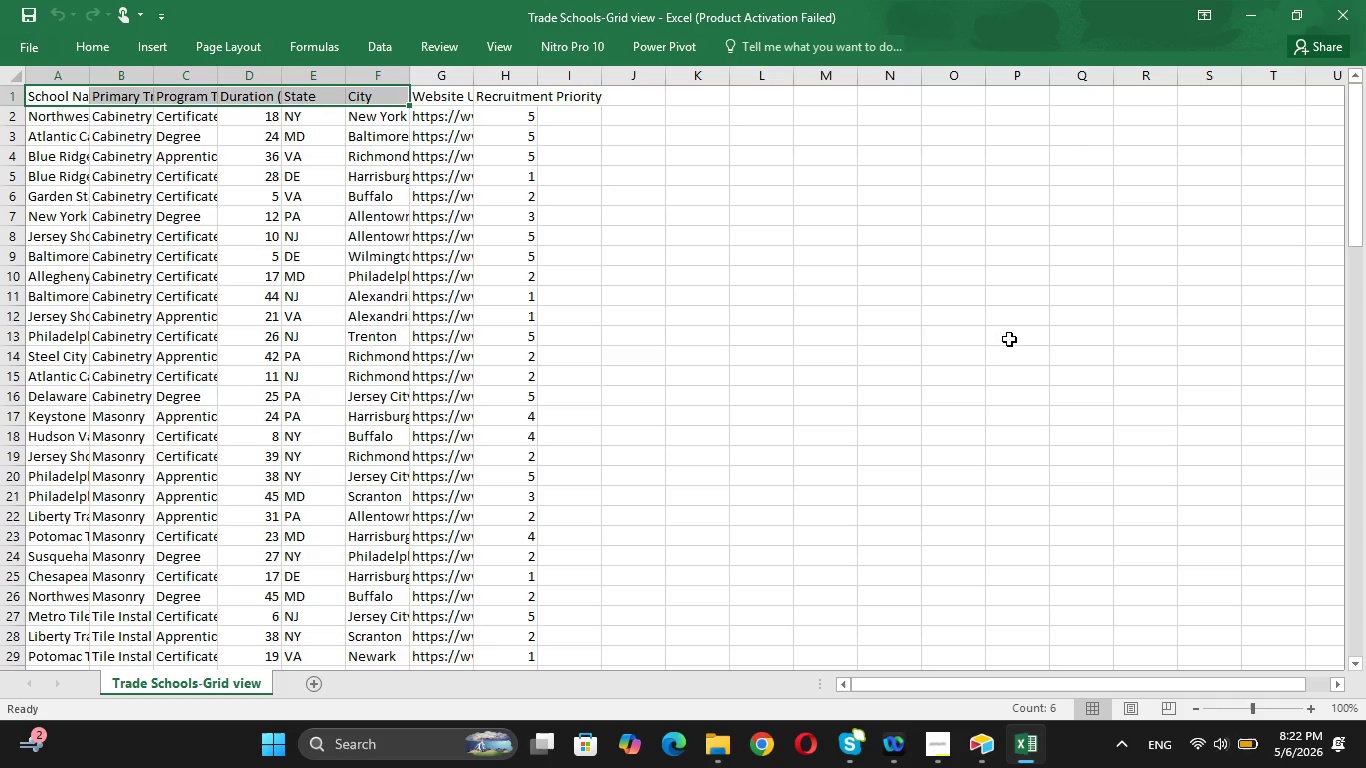 
key(Shift+ArrowRight)
 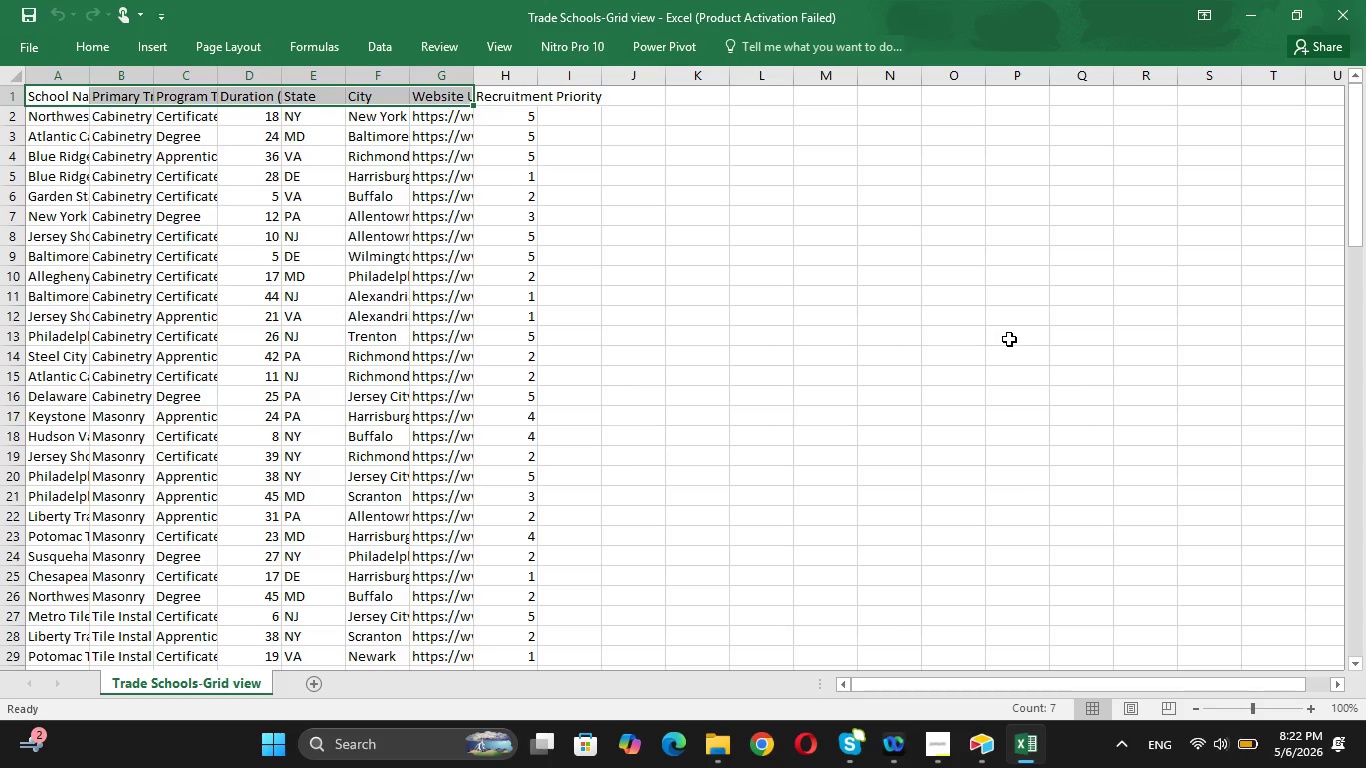 
key(Shift+ArrowRight)
 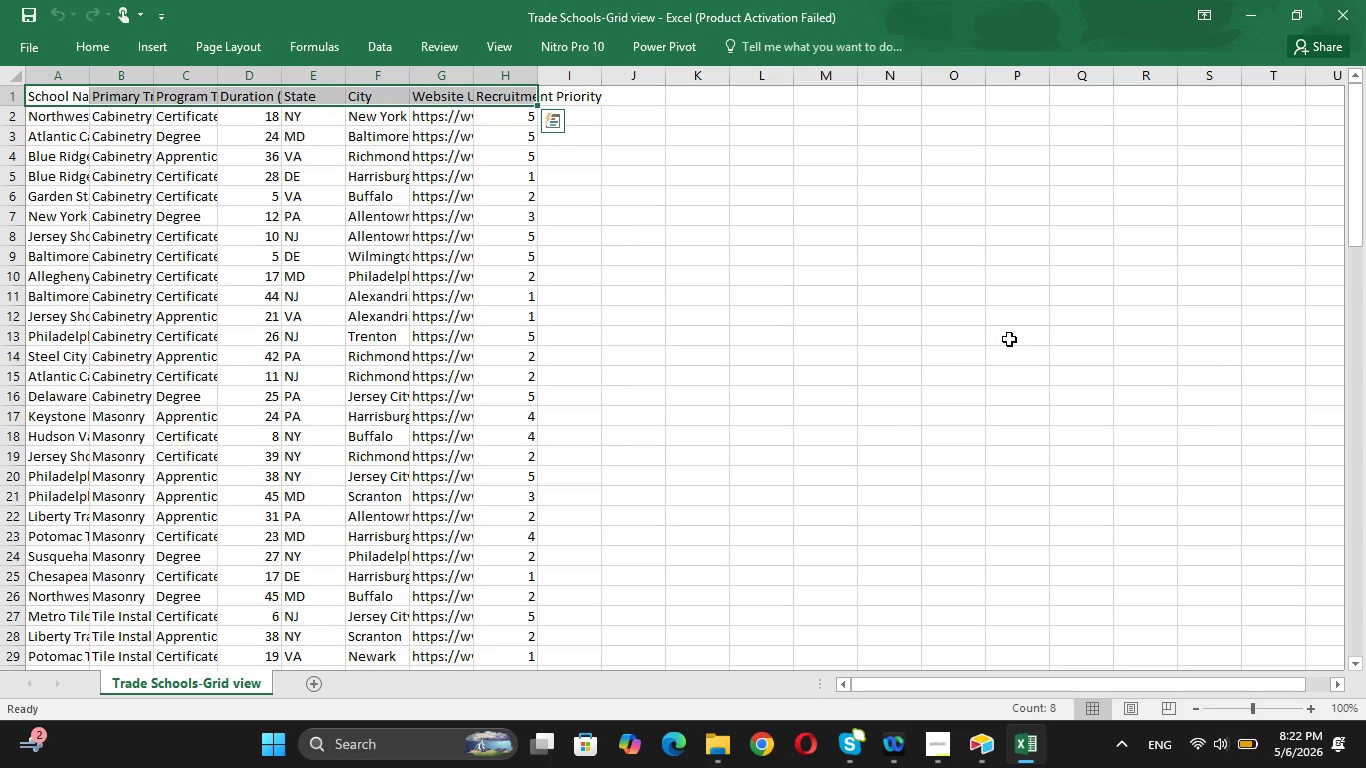 
key(Control+B)
 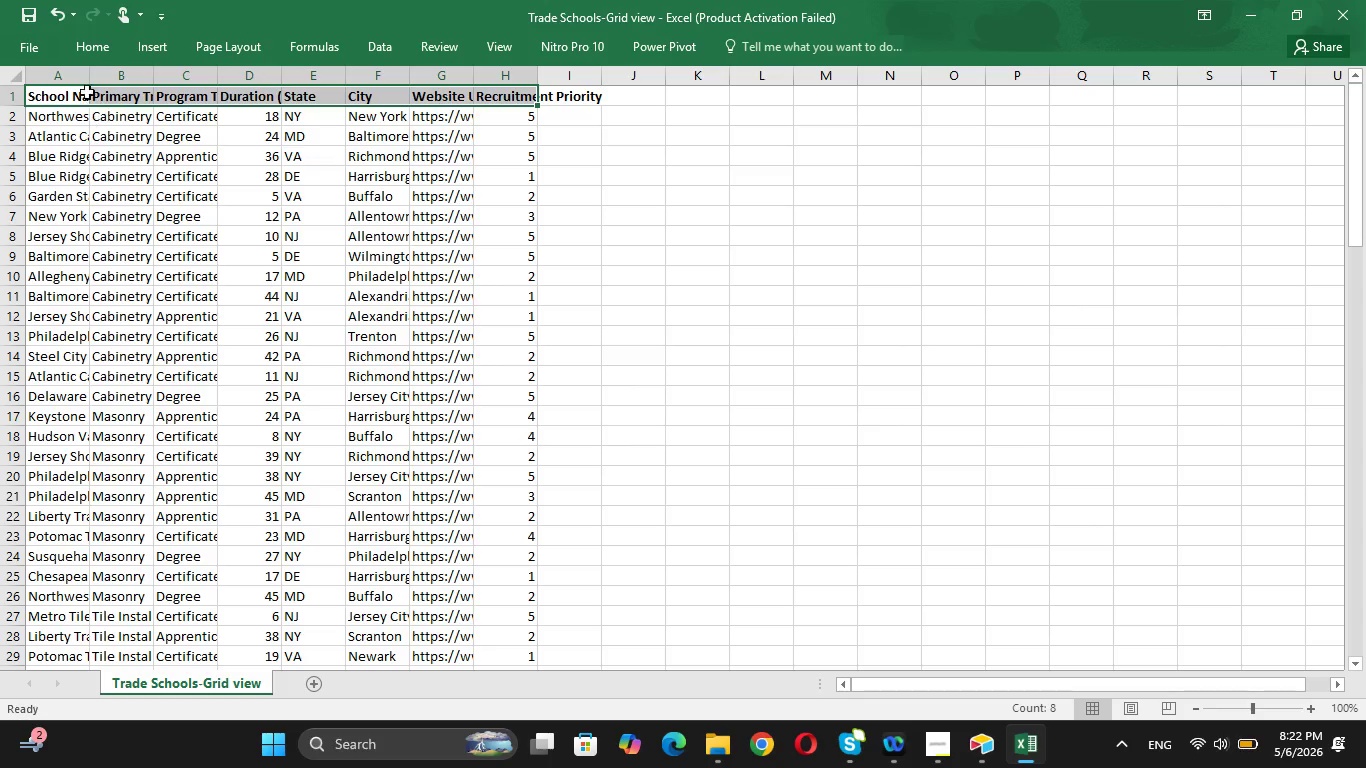 
double_click([93, 76])
 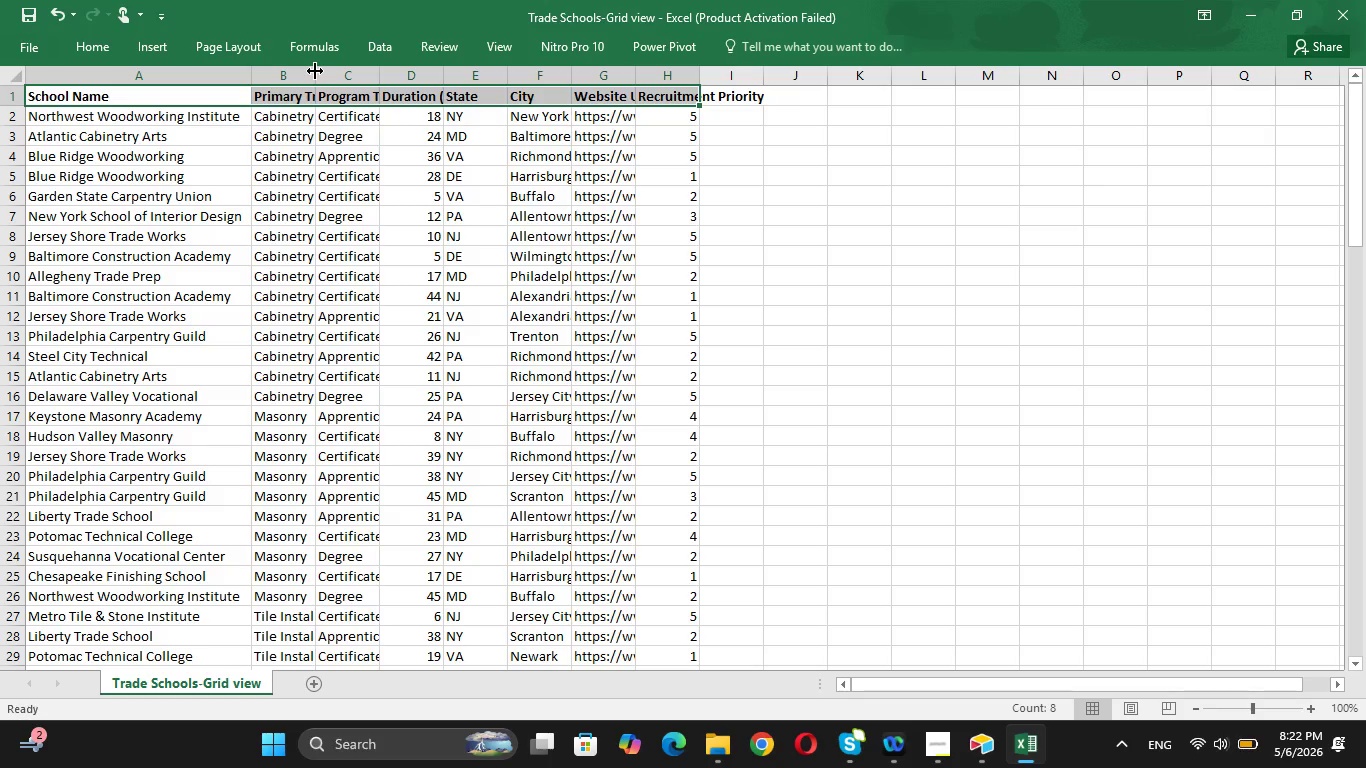 
double_click([315, 71])
 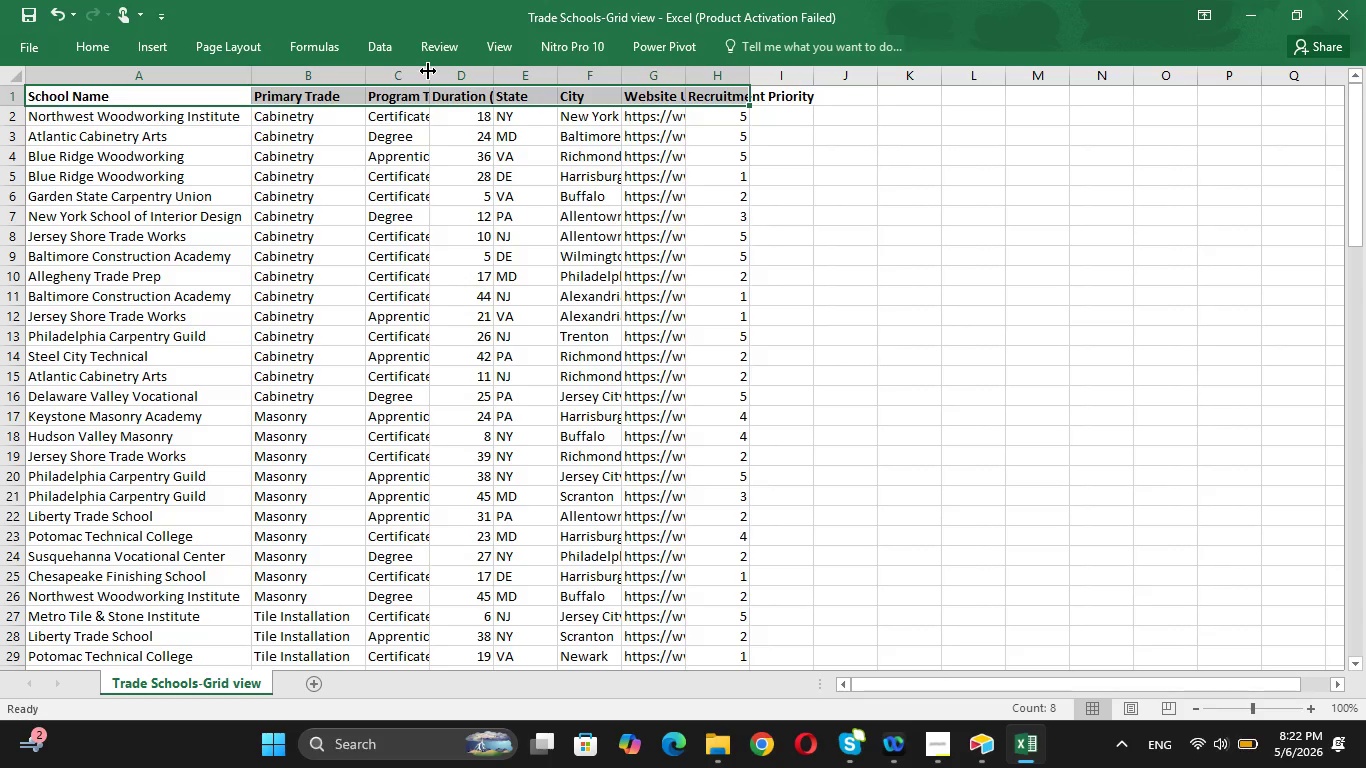 
double_click([428, 71])
 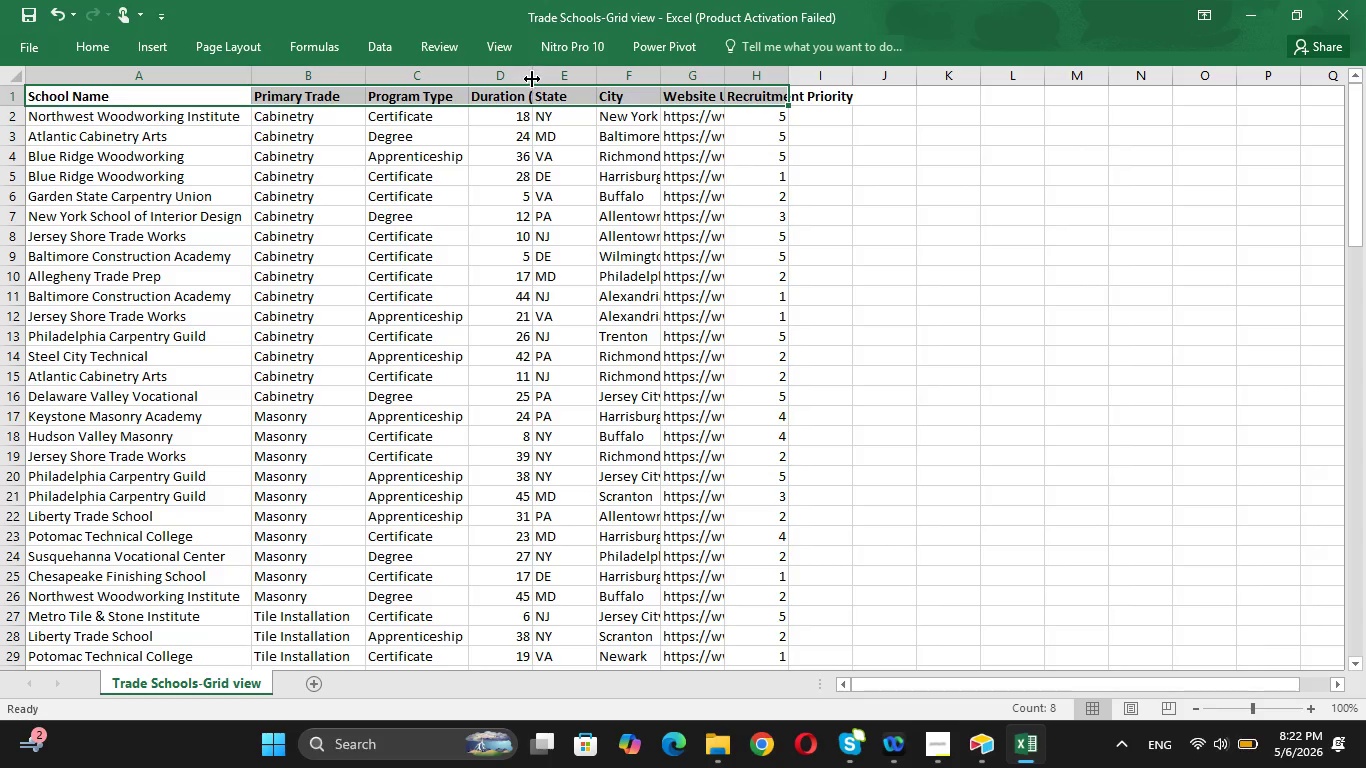 
double_click([532, 77])
 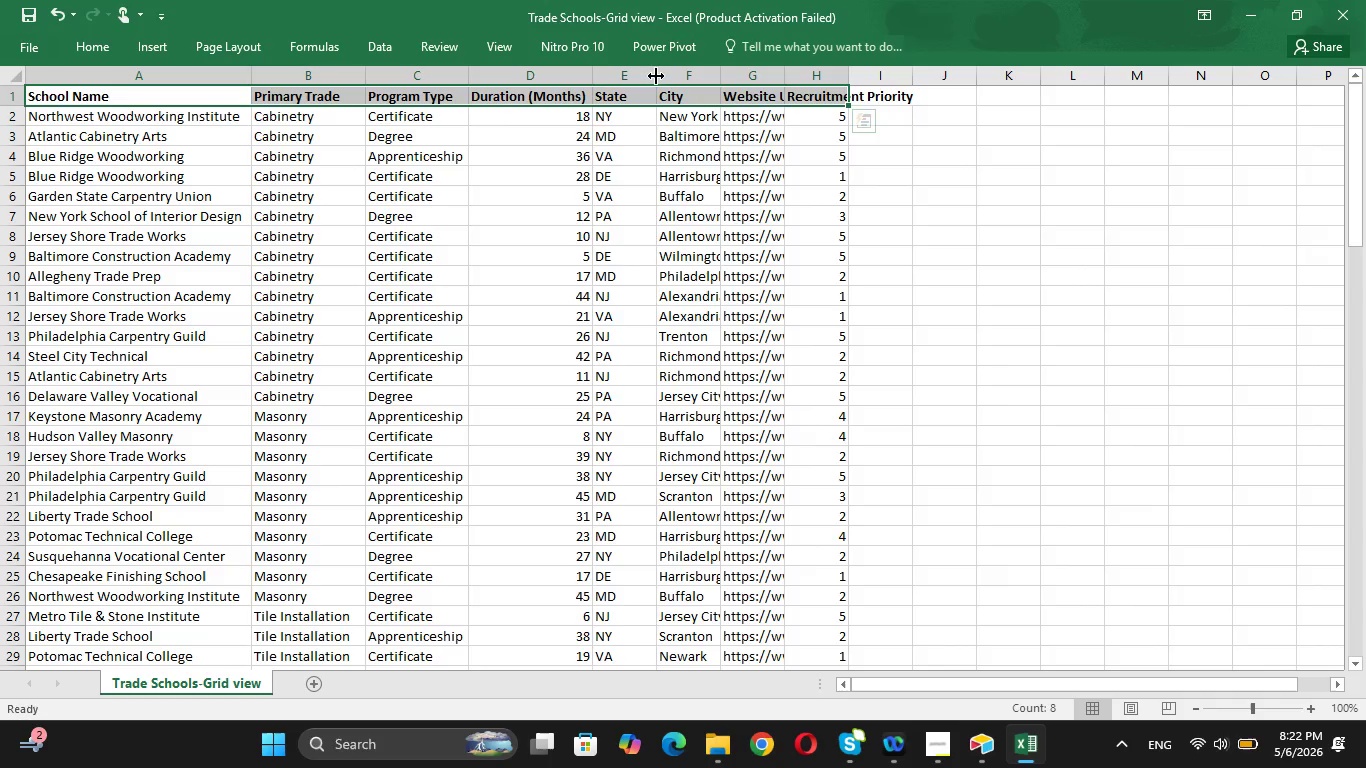 
double_click([656, 76])
 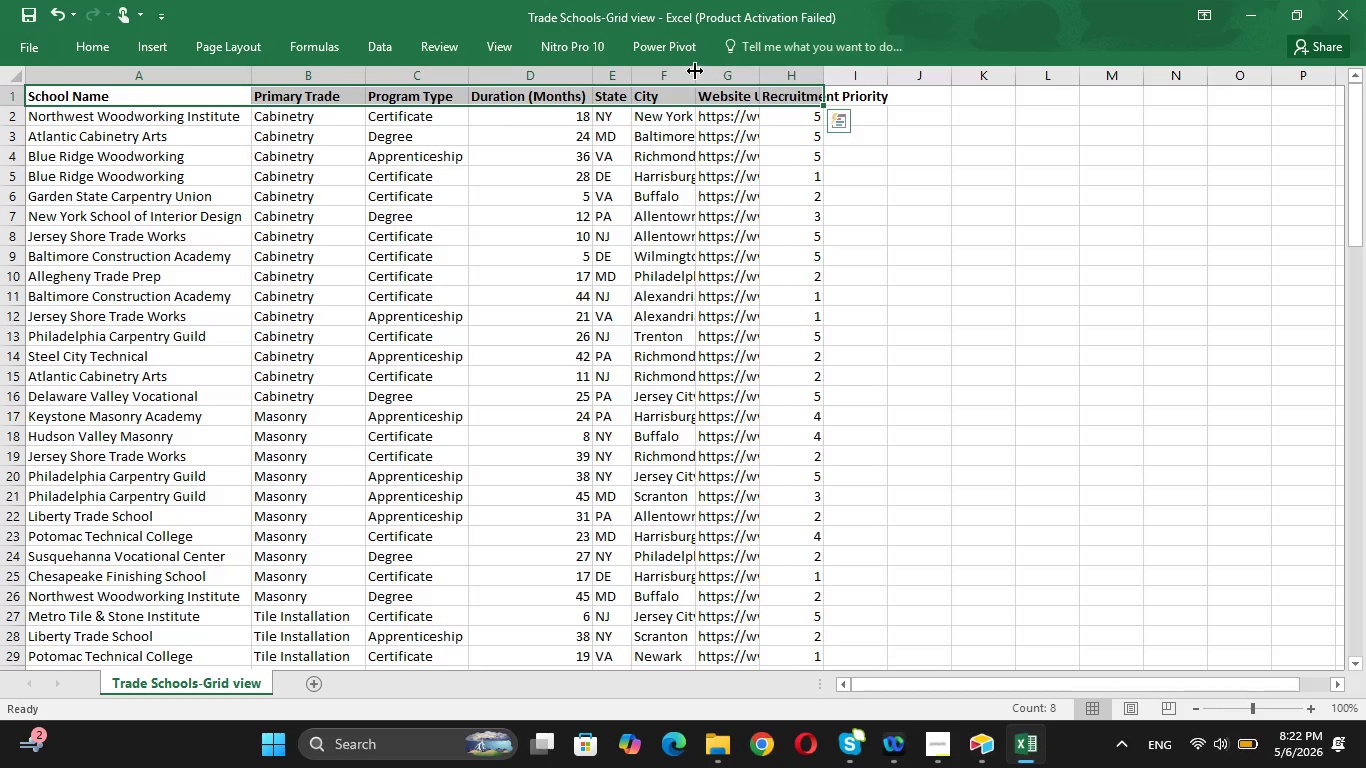 
double_click([694, 70])
 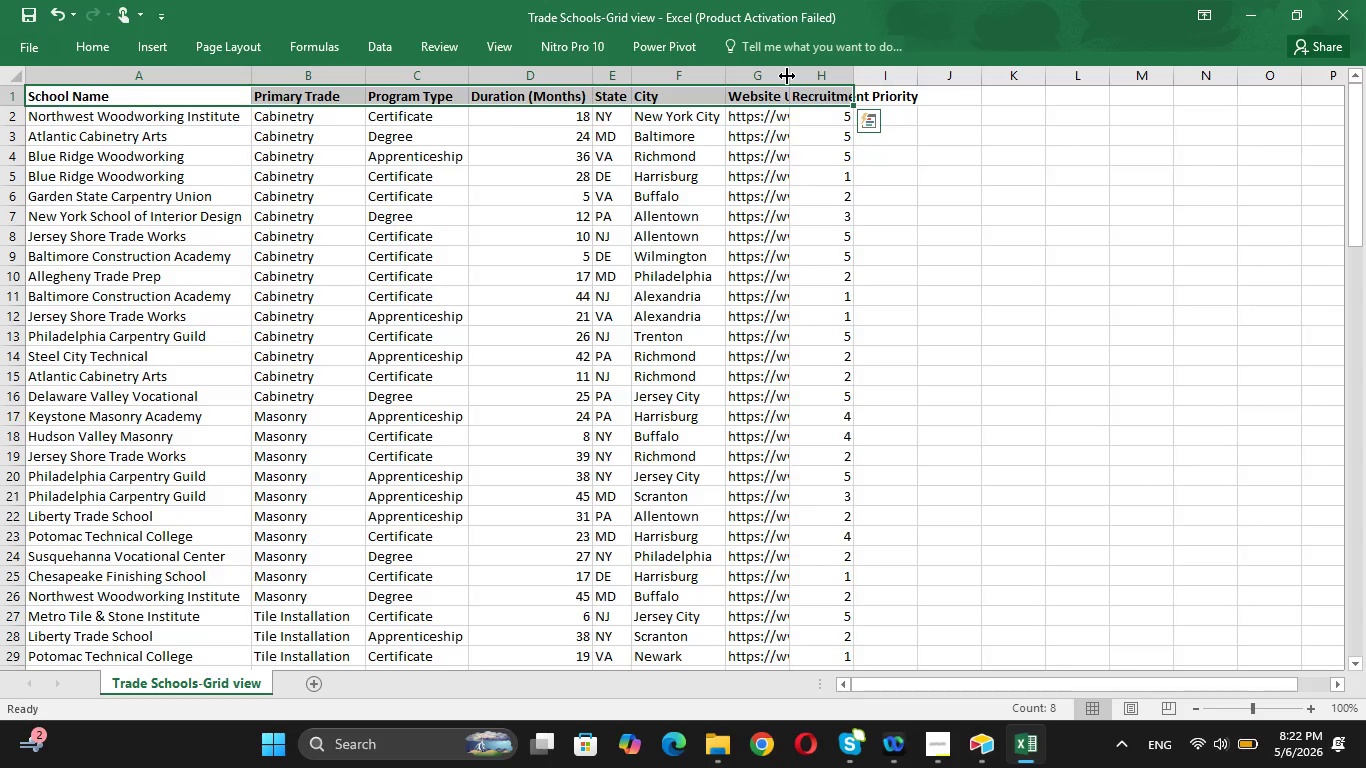 
double_click([787, 76])
 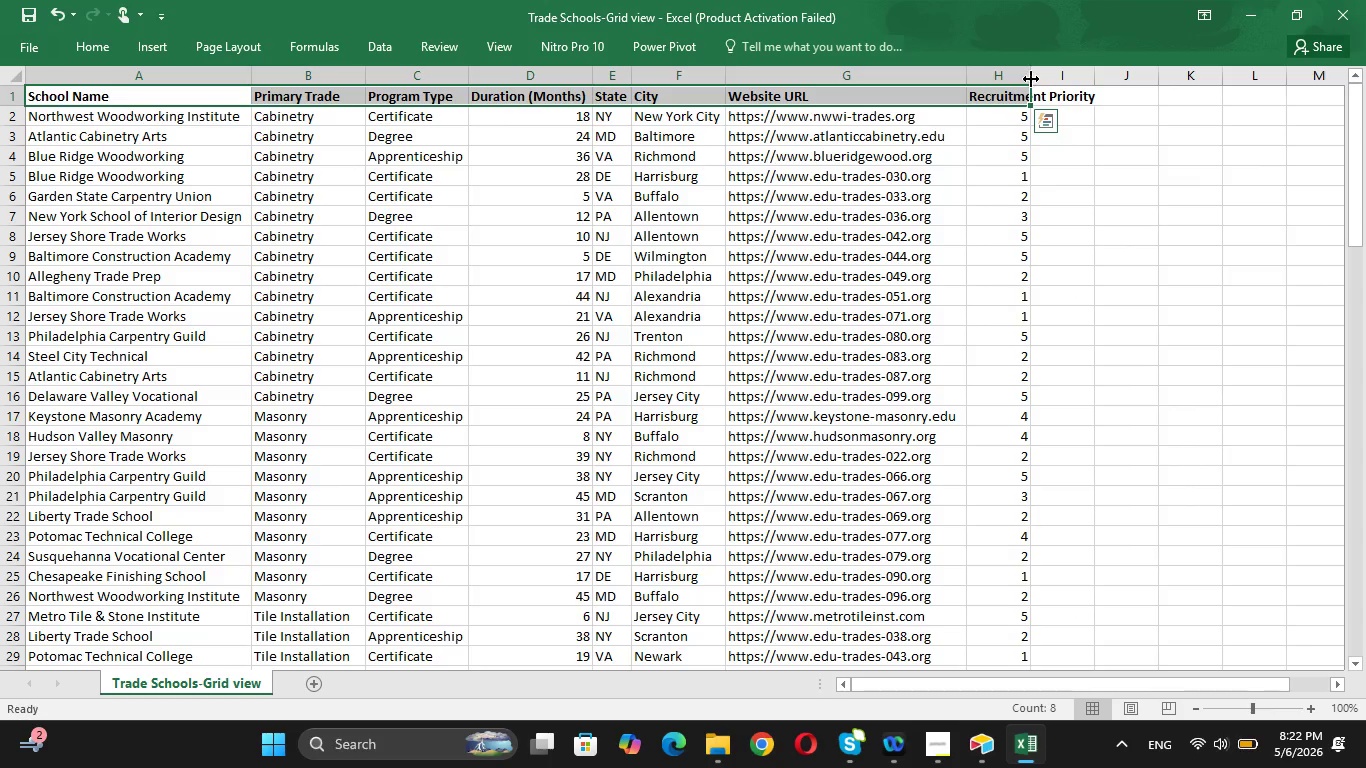 
double_click([1031, 79])
 